 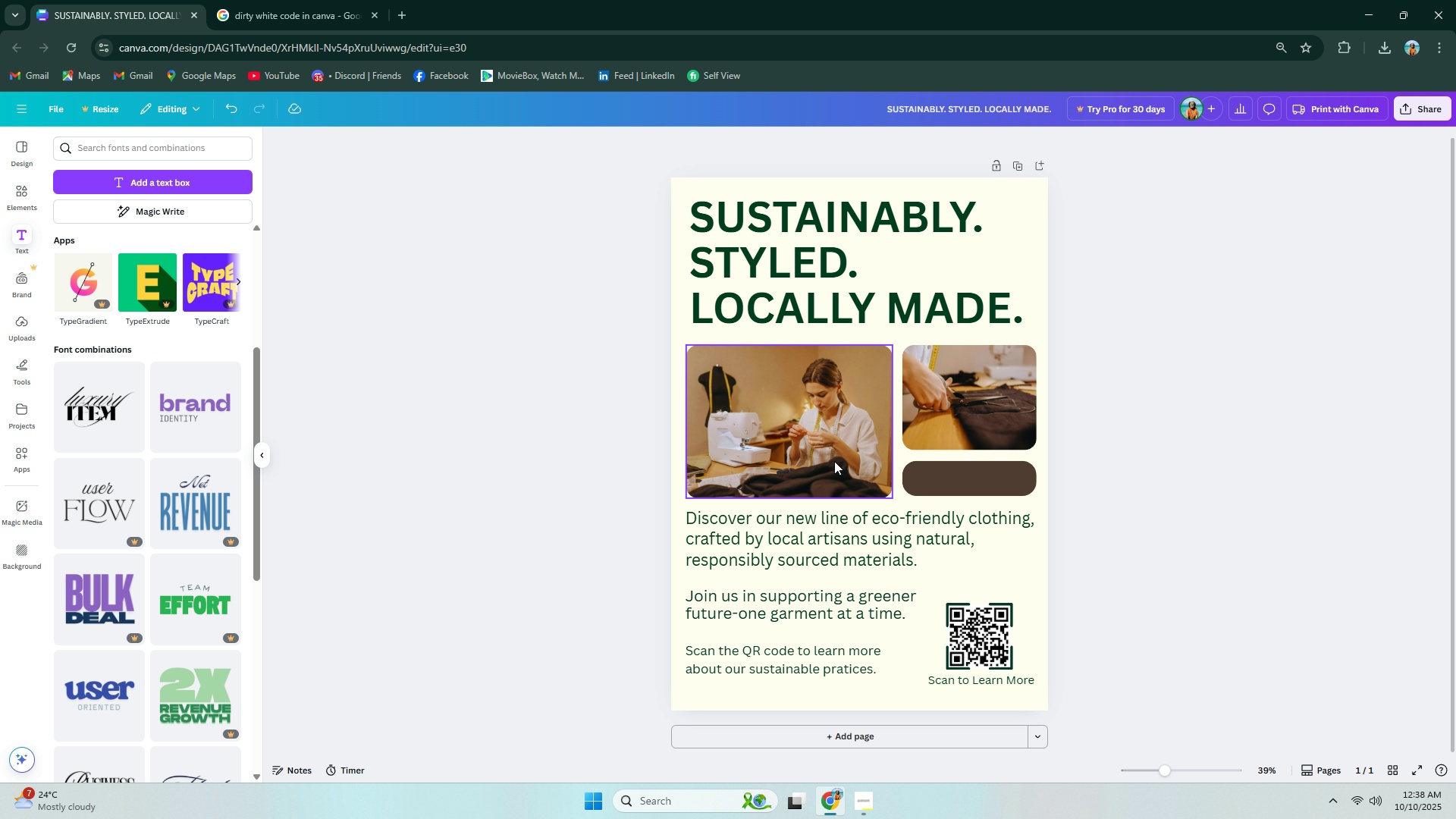 
left_click([848, 317])
 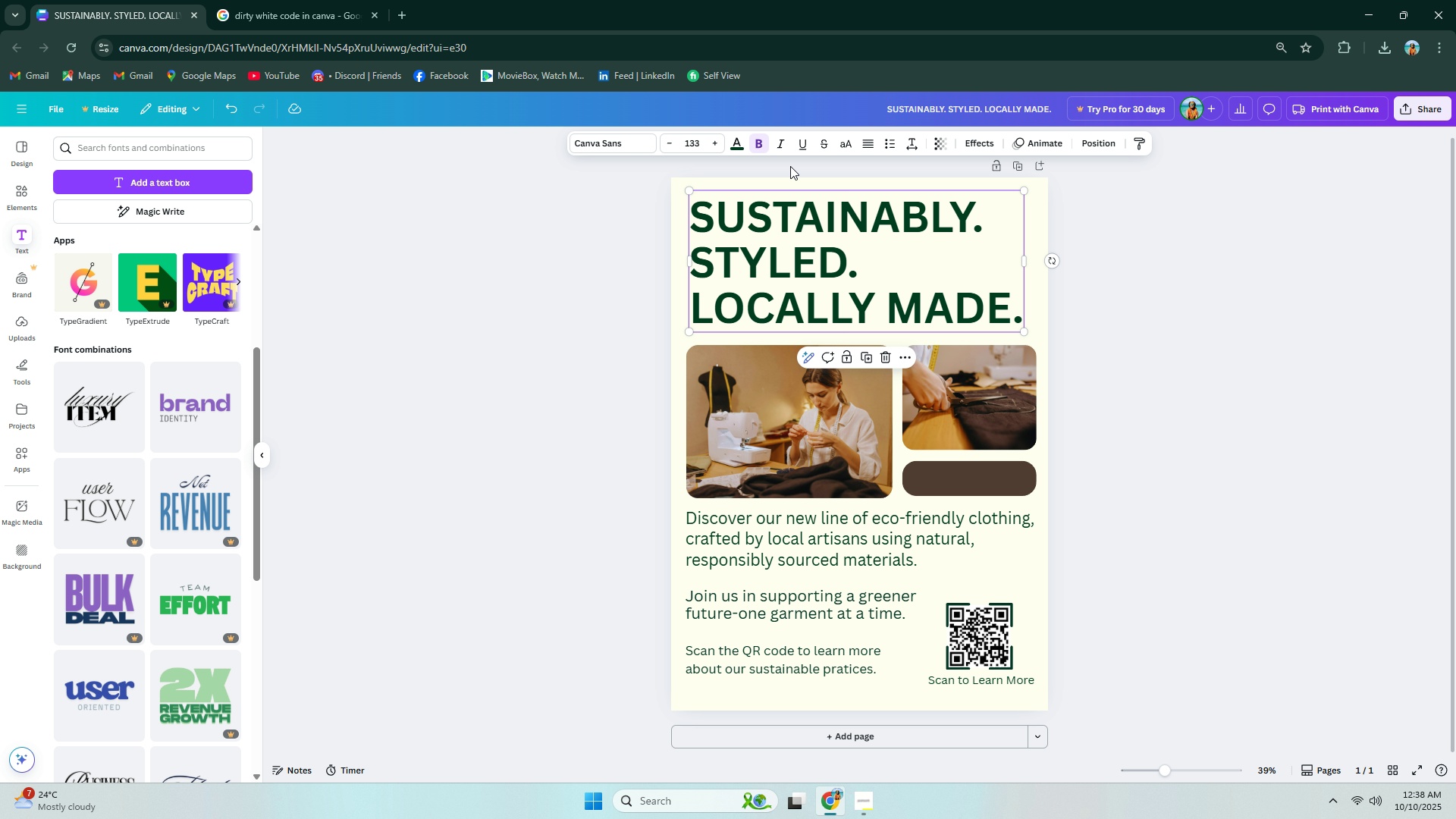 
left_click([778, 146])
 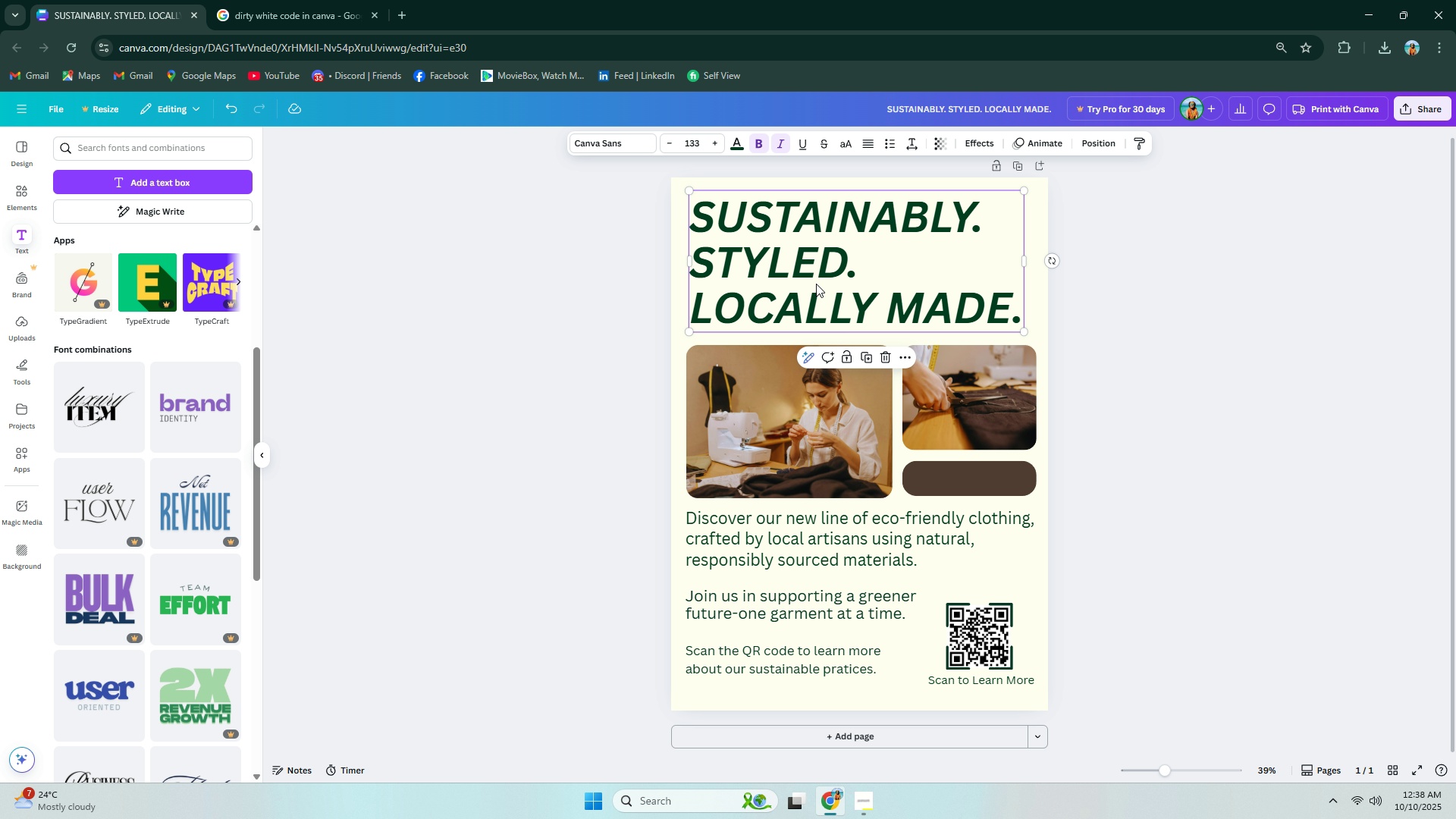 
left_click([785, 143])
 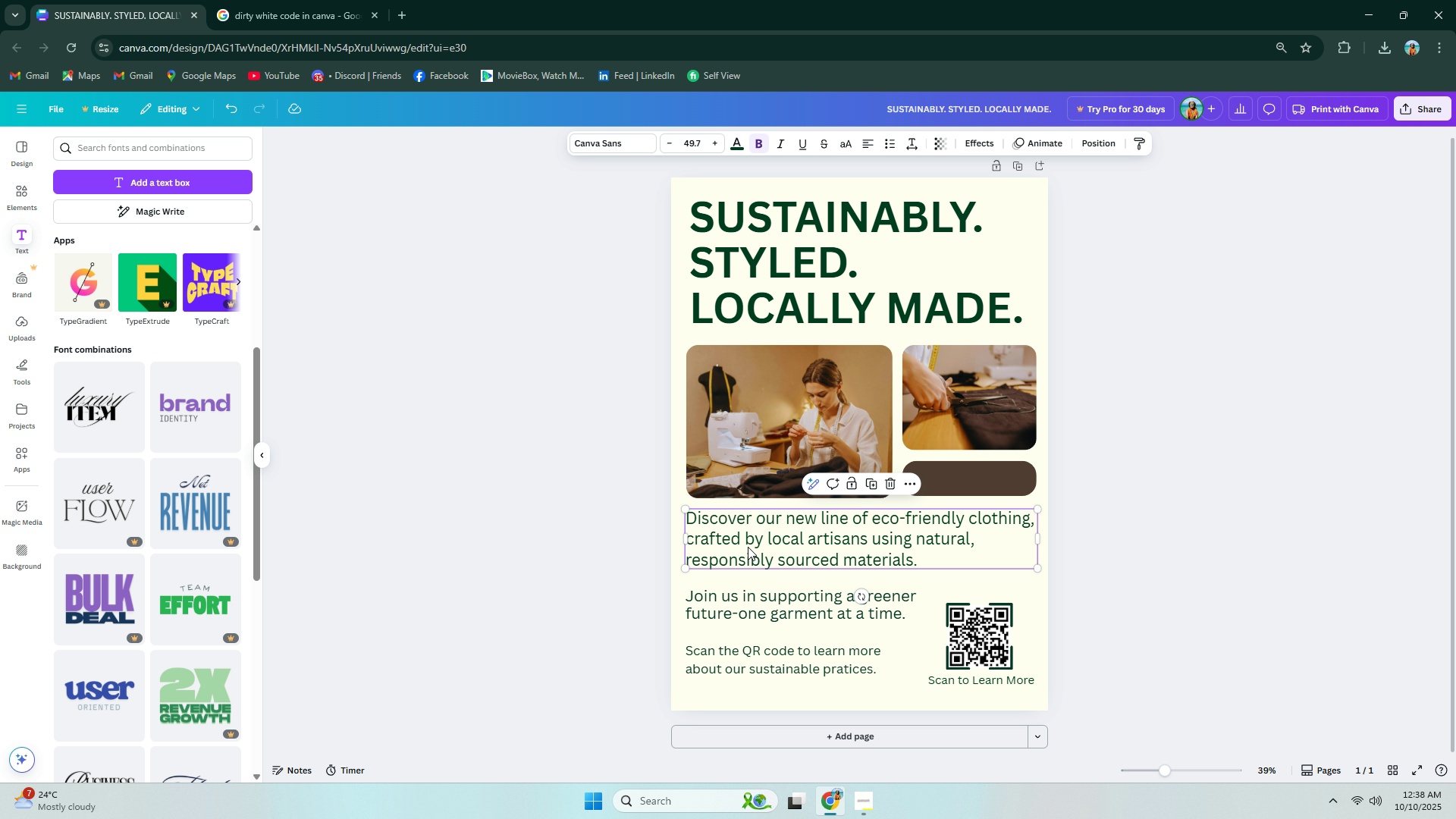 
double_click([761, 607])
 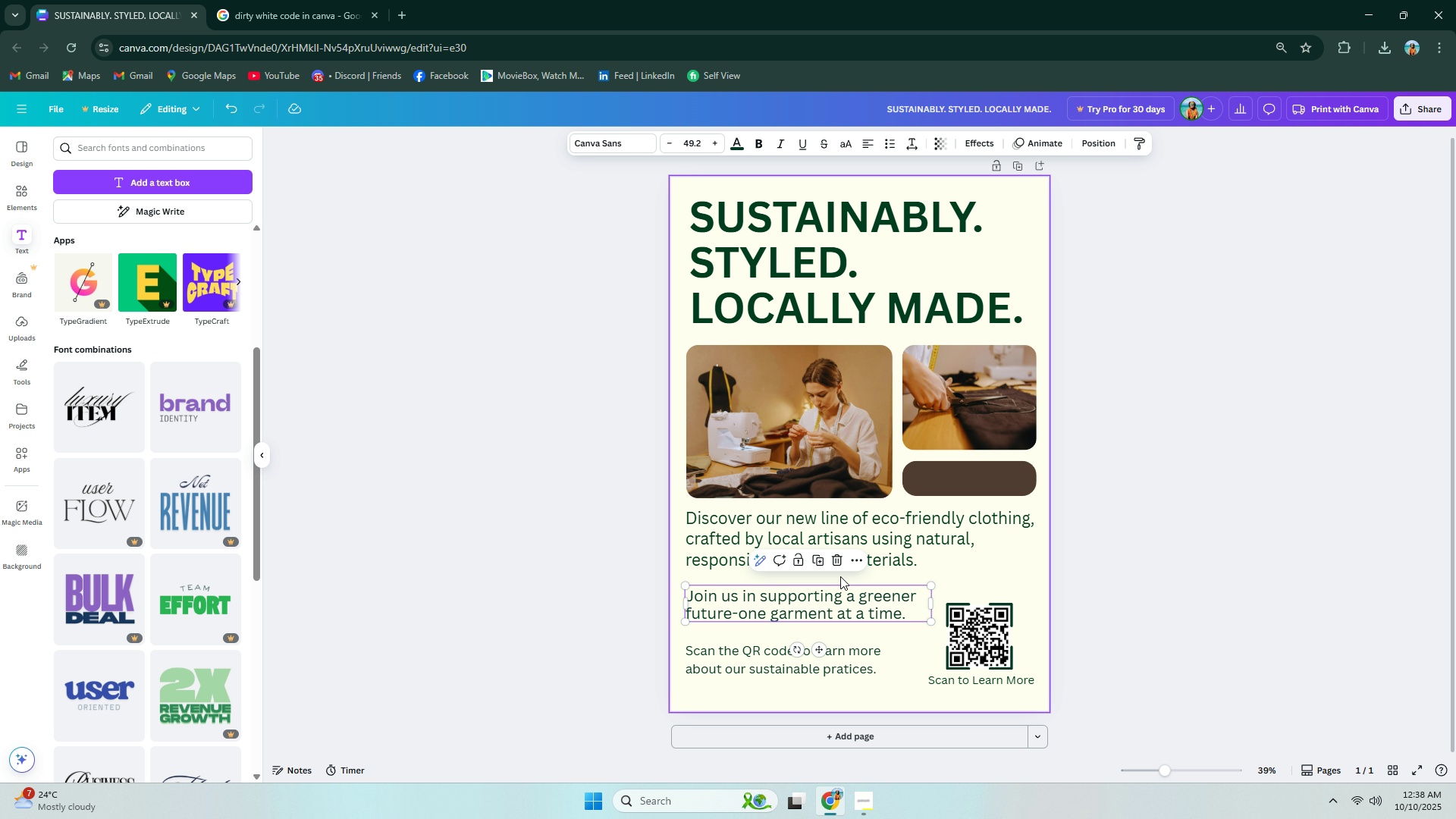 
left_click([822, 518])
 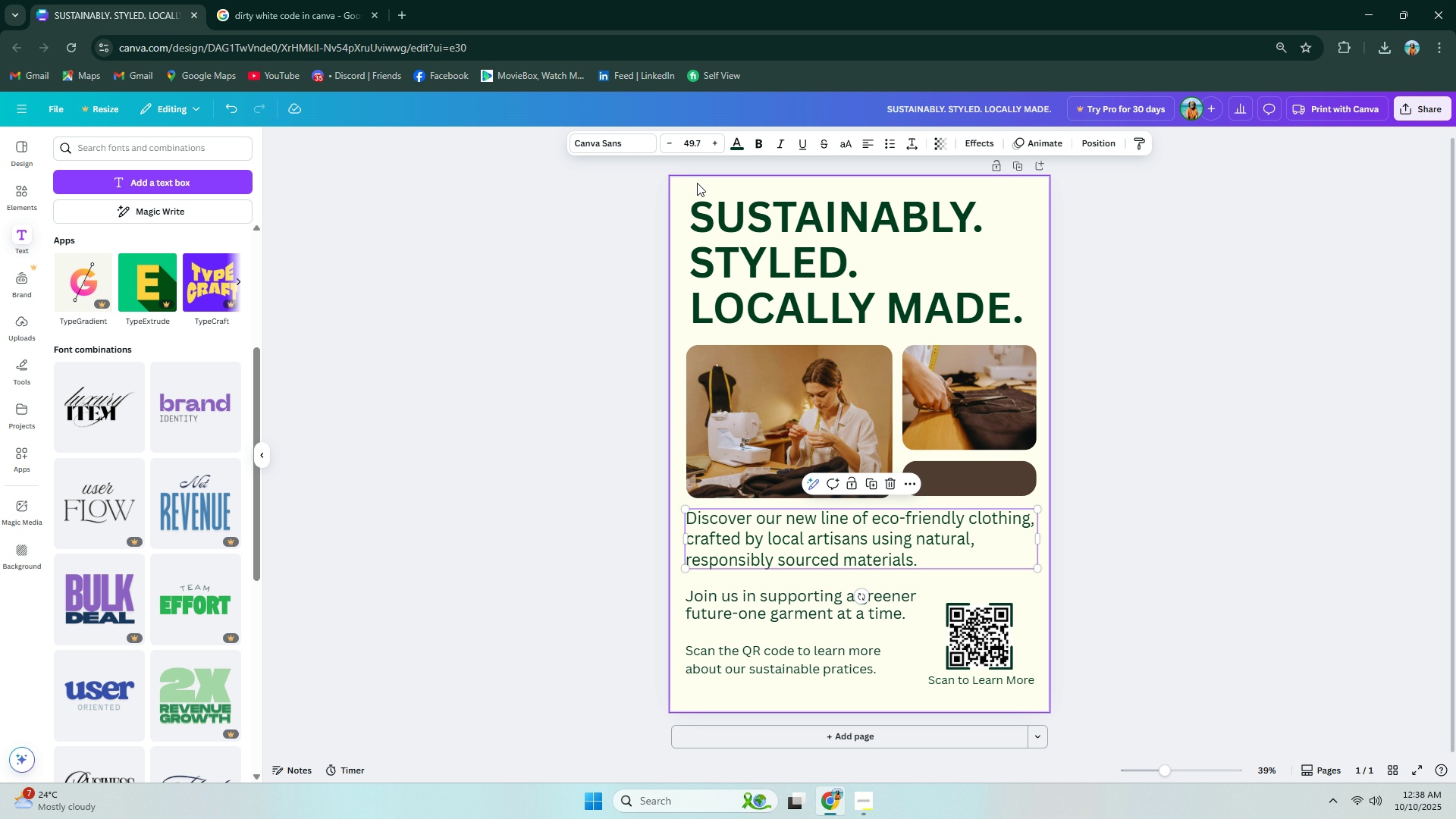 
left_click([696, 141])
 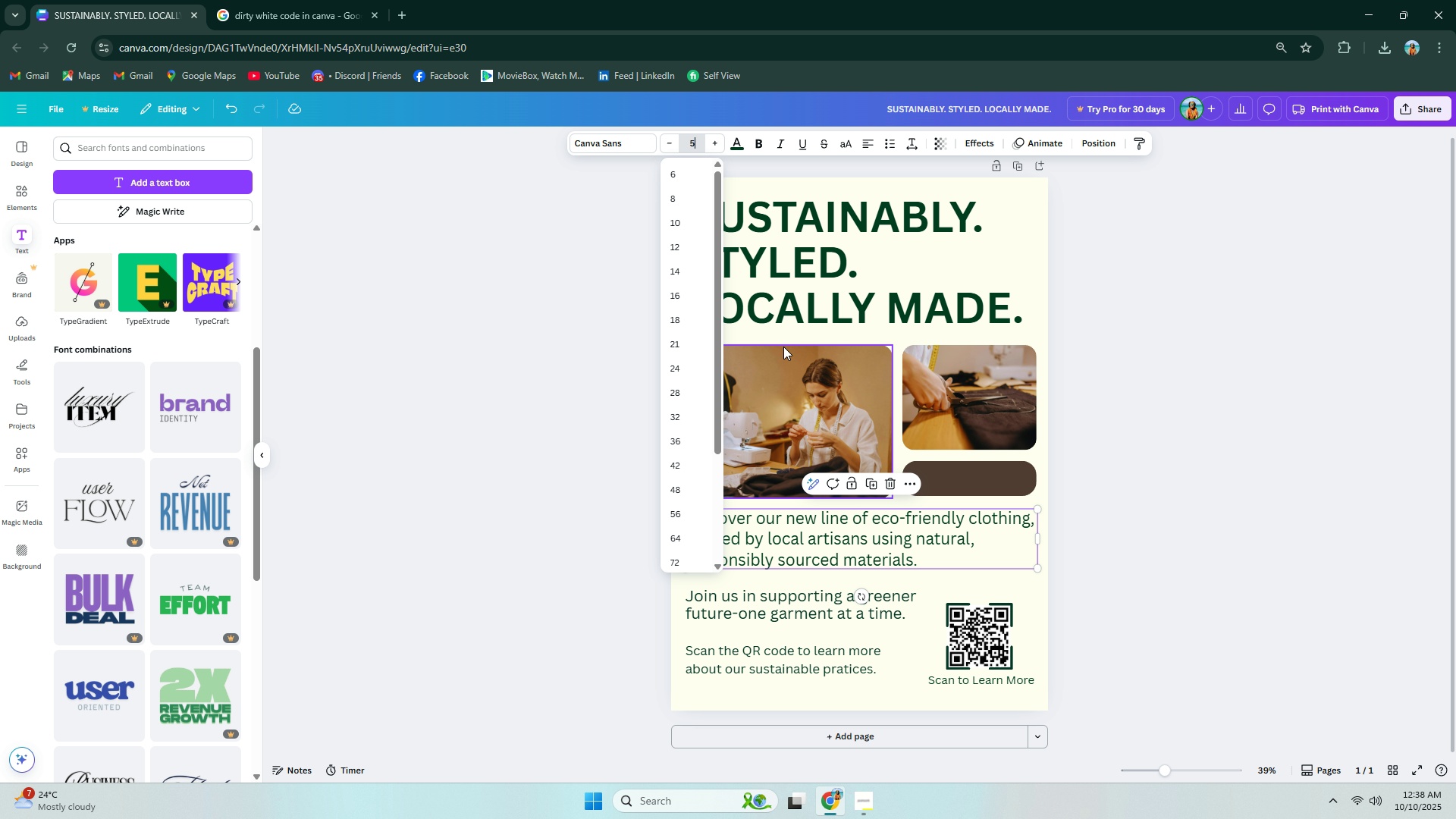 
key(Numpad5)
 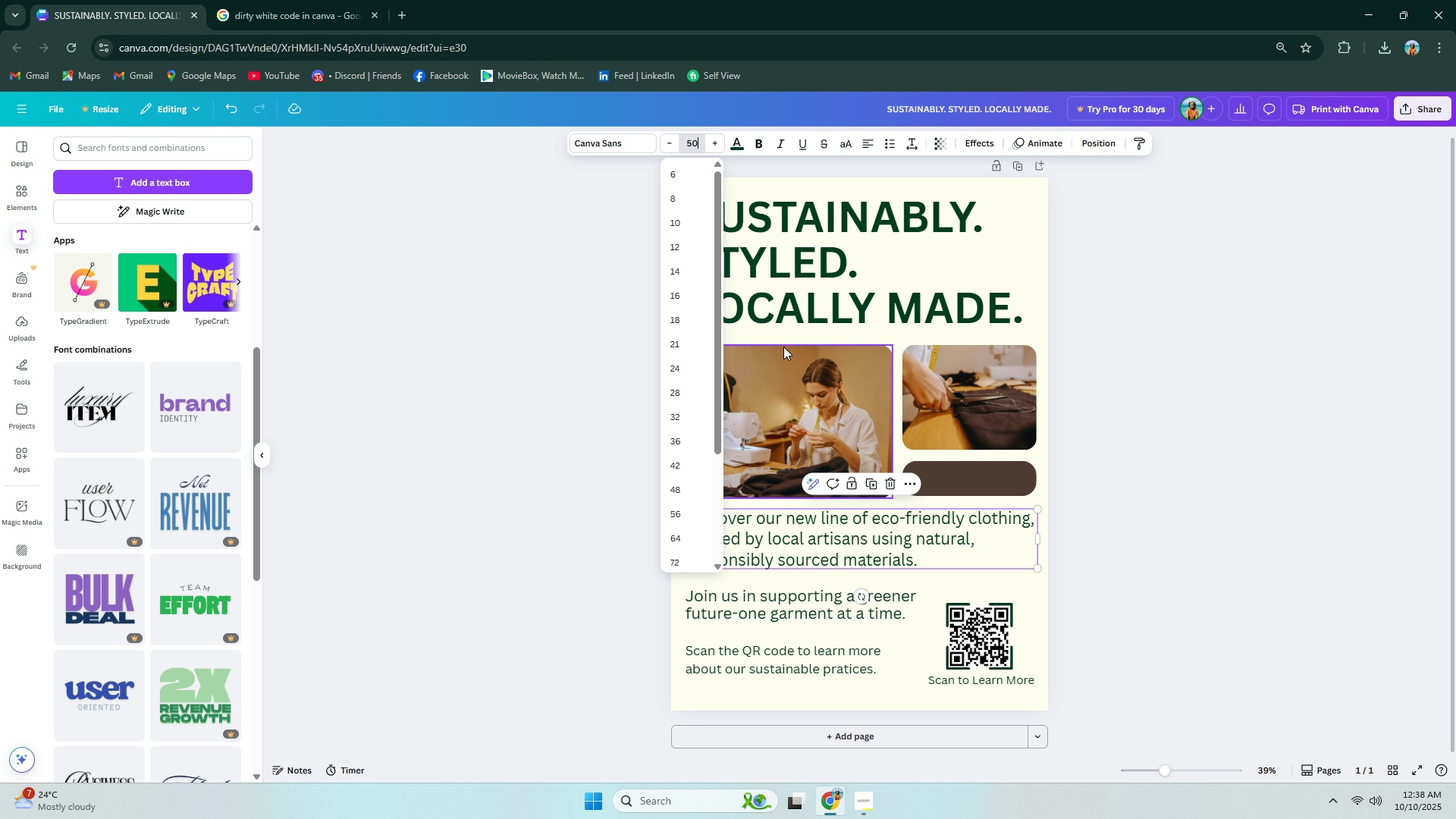 
key(Numpad0)
 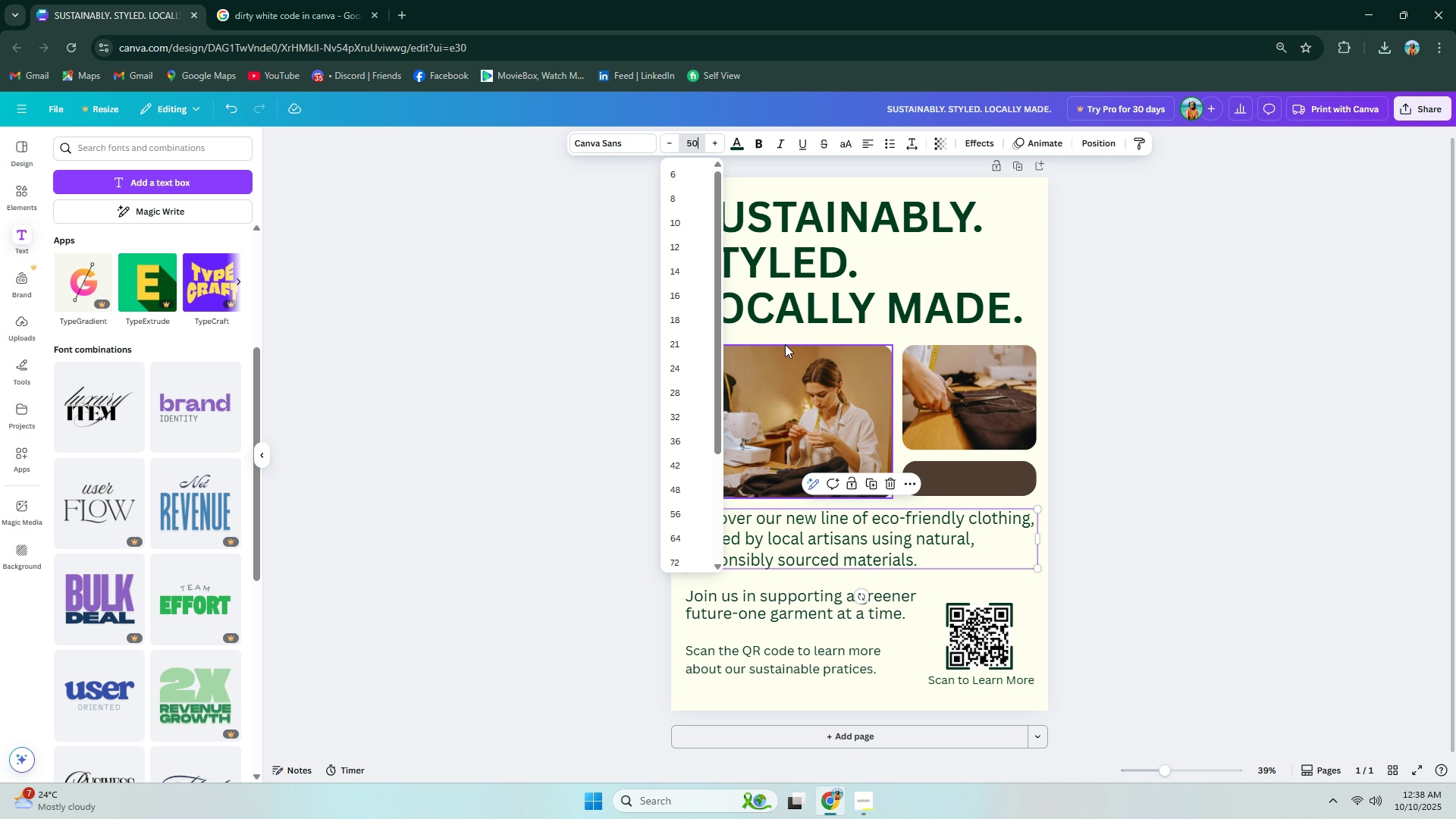 
key(NumpadEnter)
 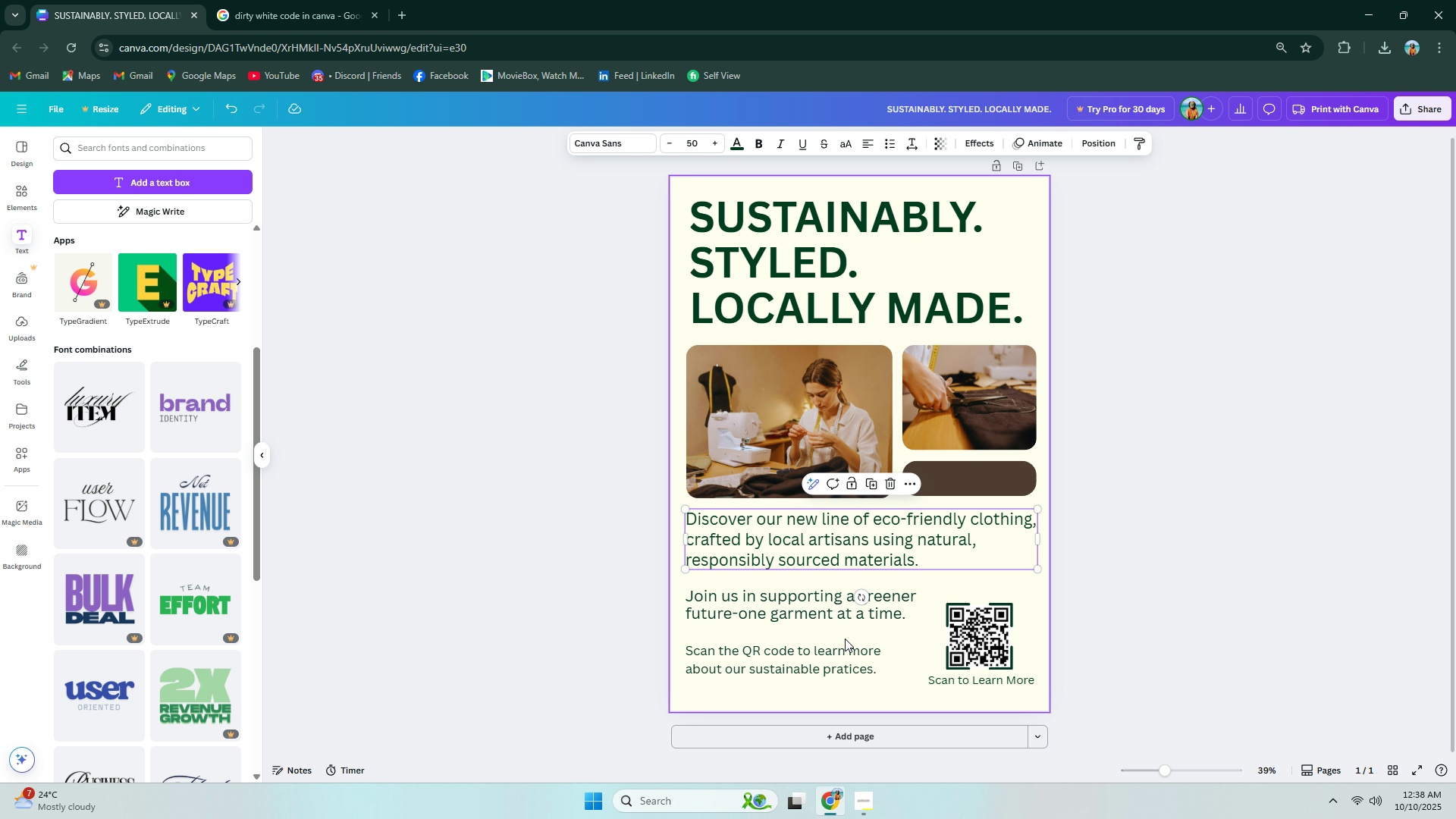 
left_click([805, 587])
 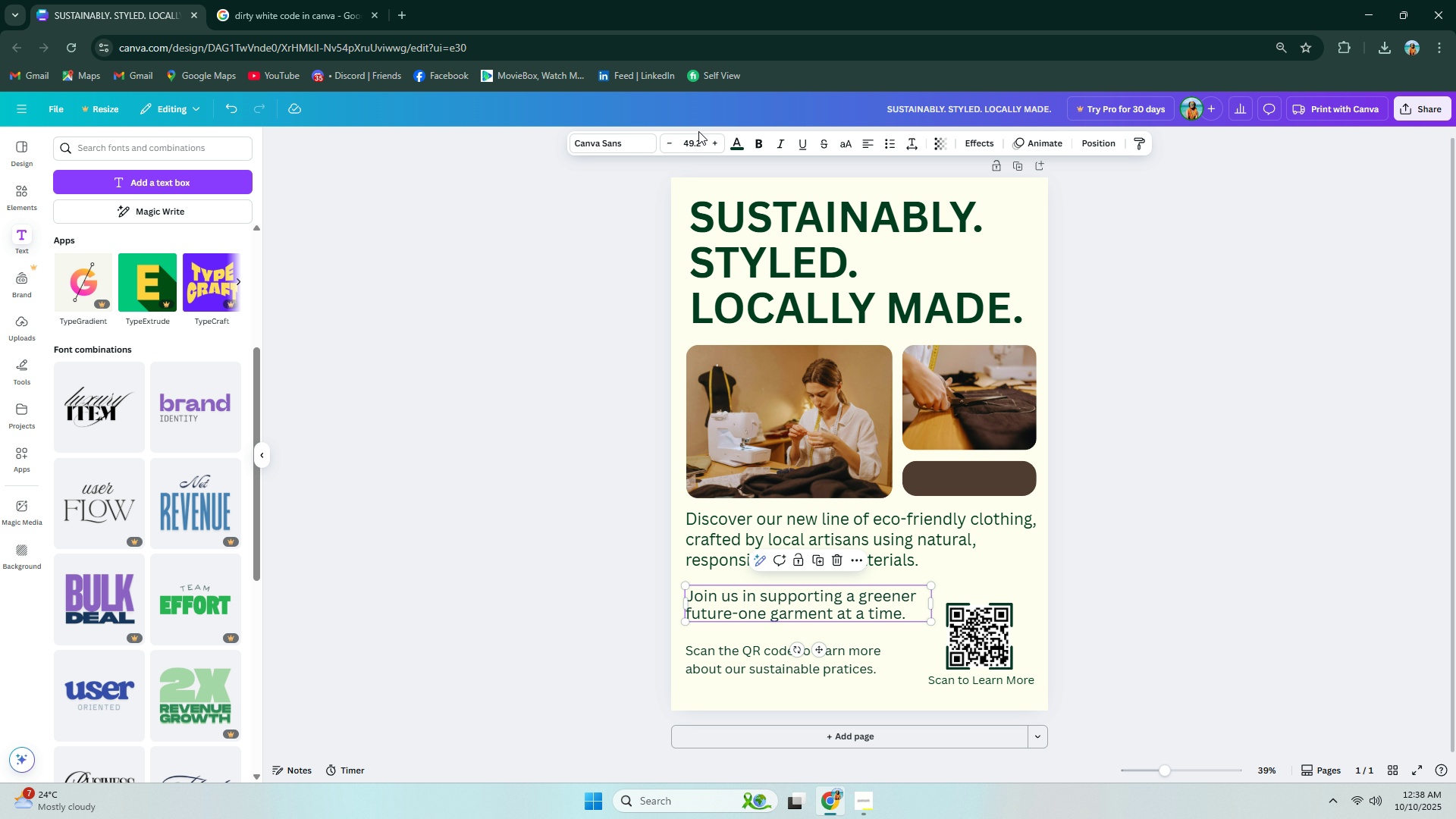 
left_click([700, 133])
 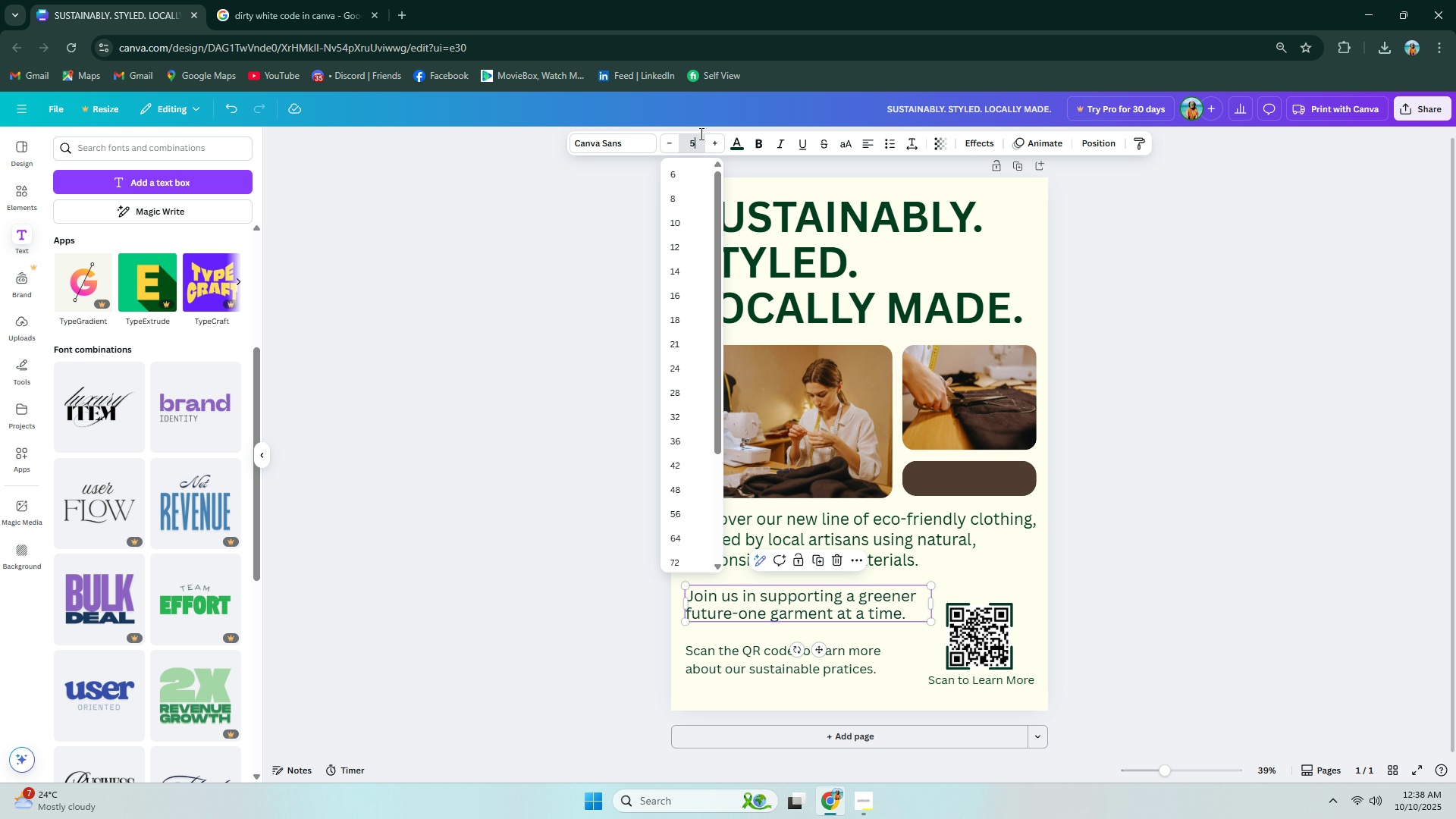 
key(Numpad5)
 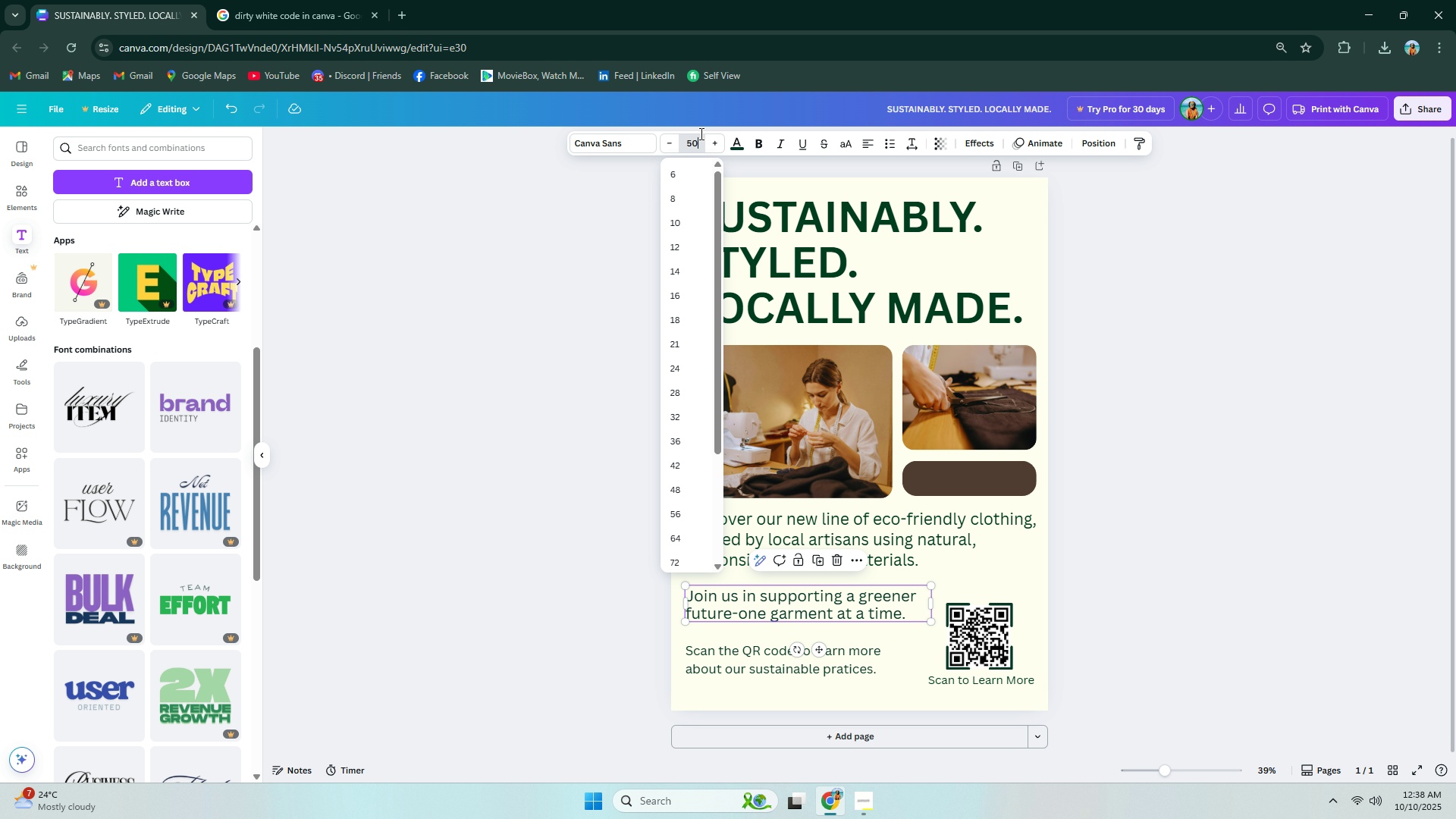 
key(Numpad0)
 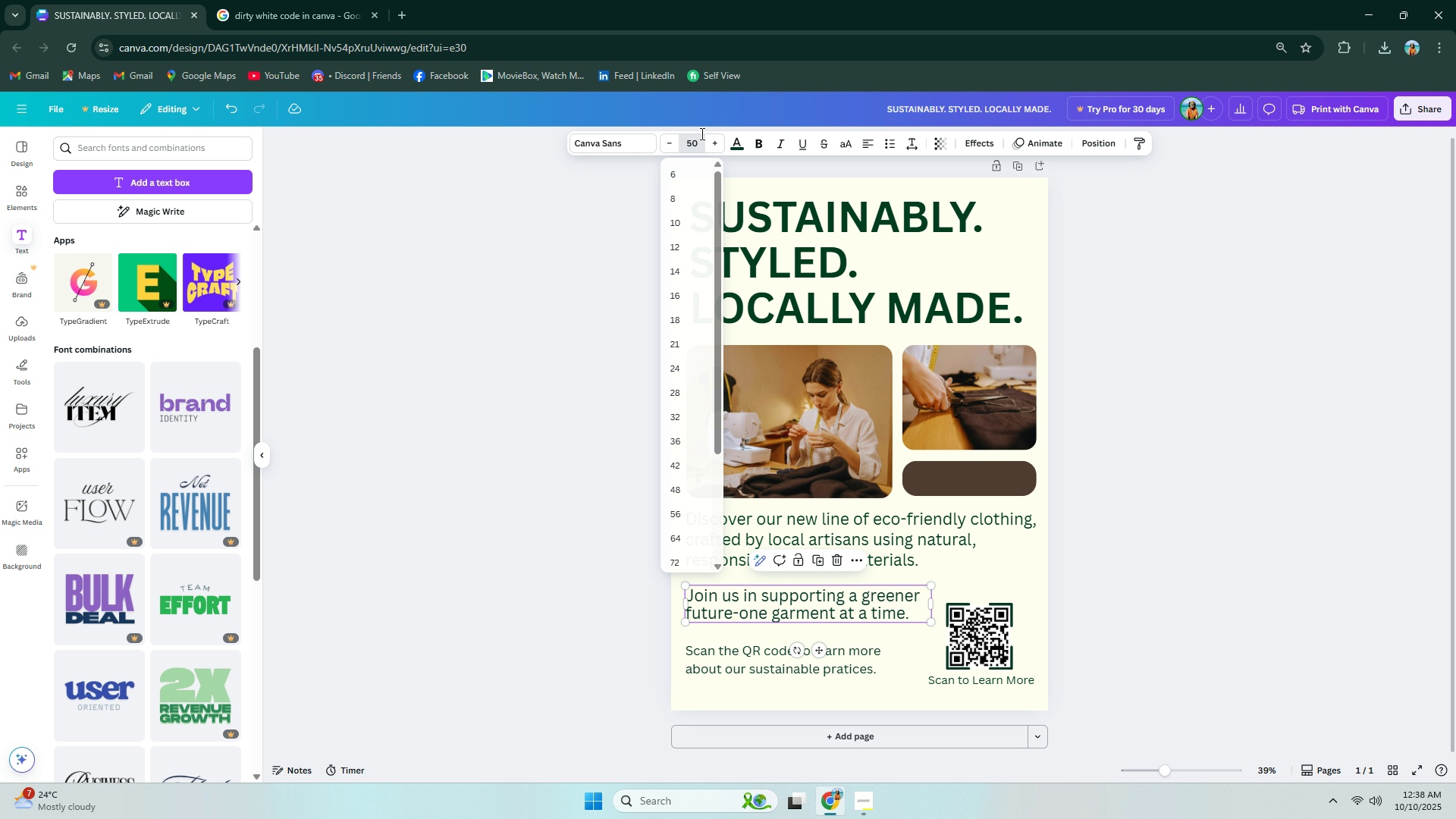 
key(NumpadEnter)
 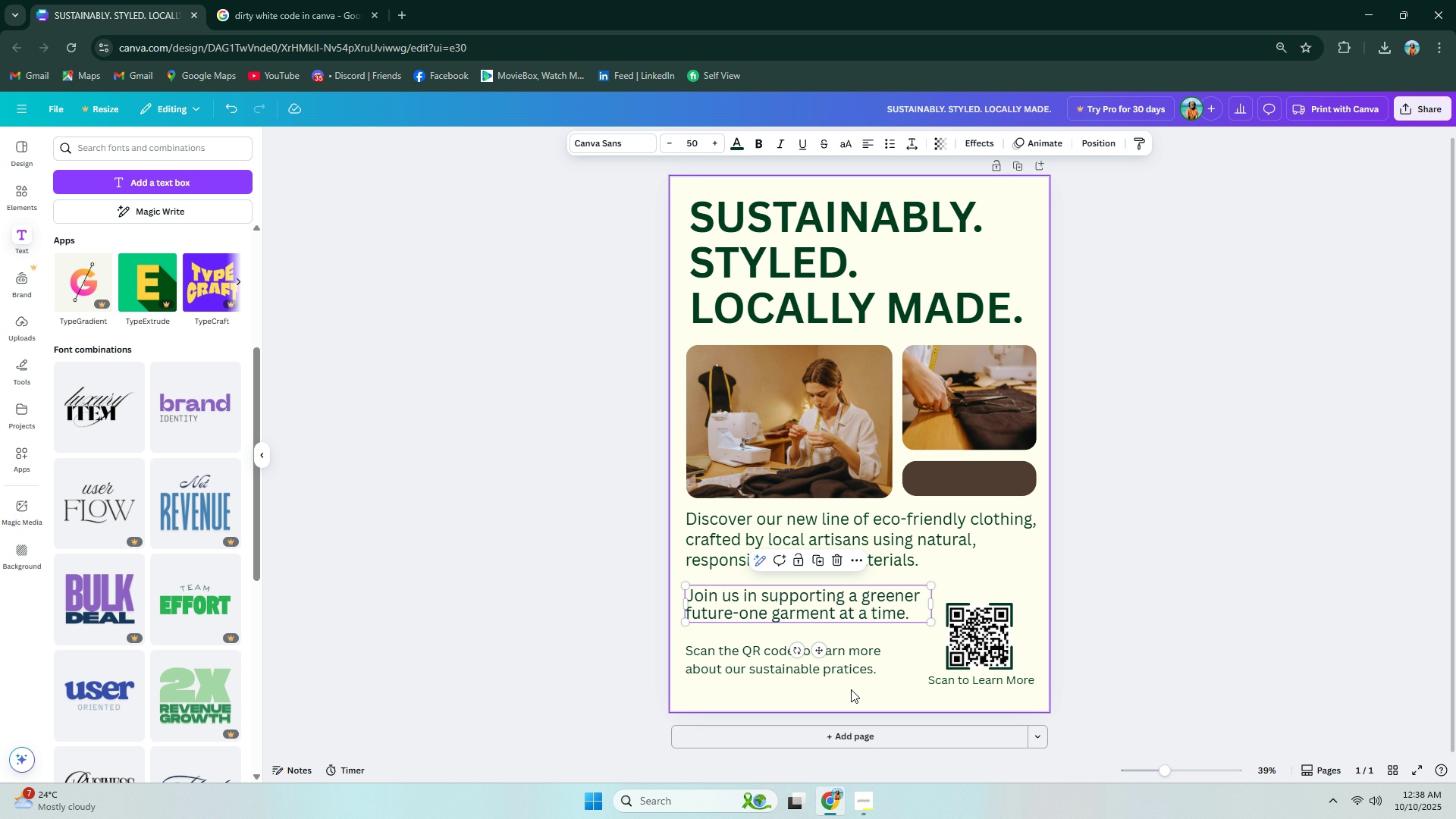 
left_click([852, 670])
 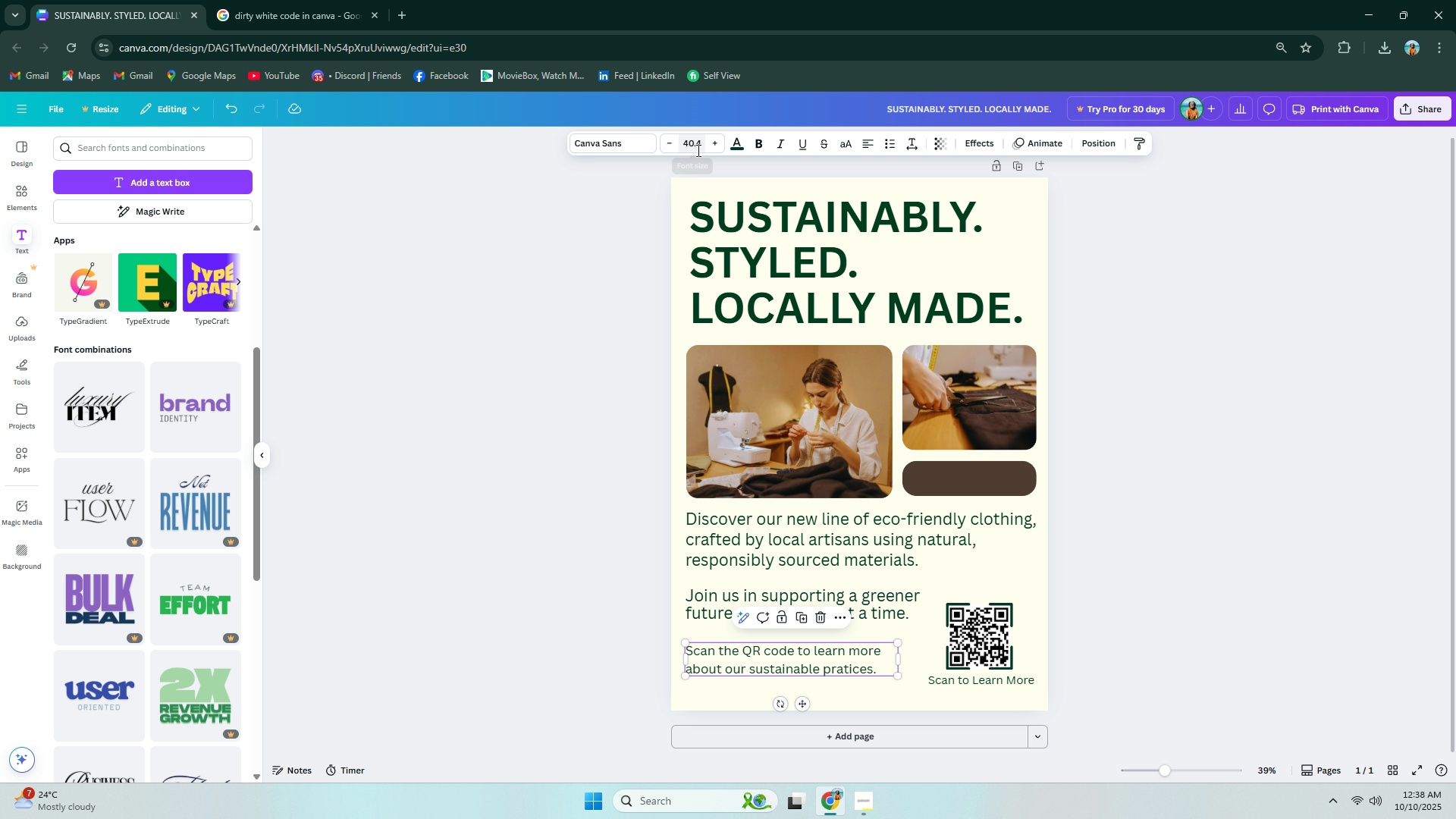 
left_click([695, 147])
 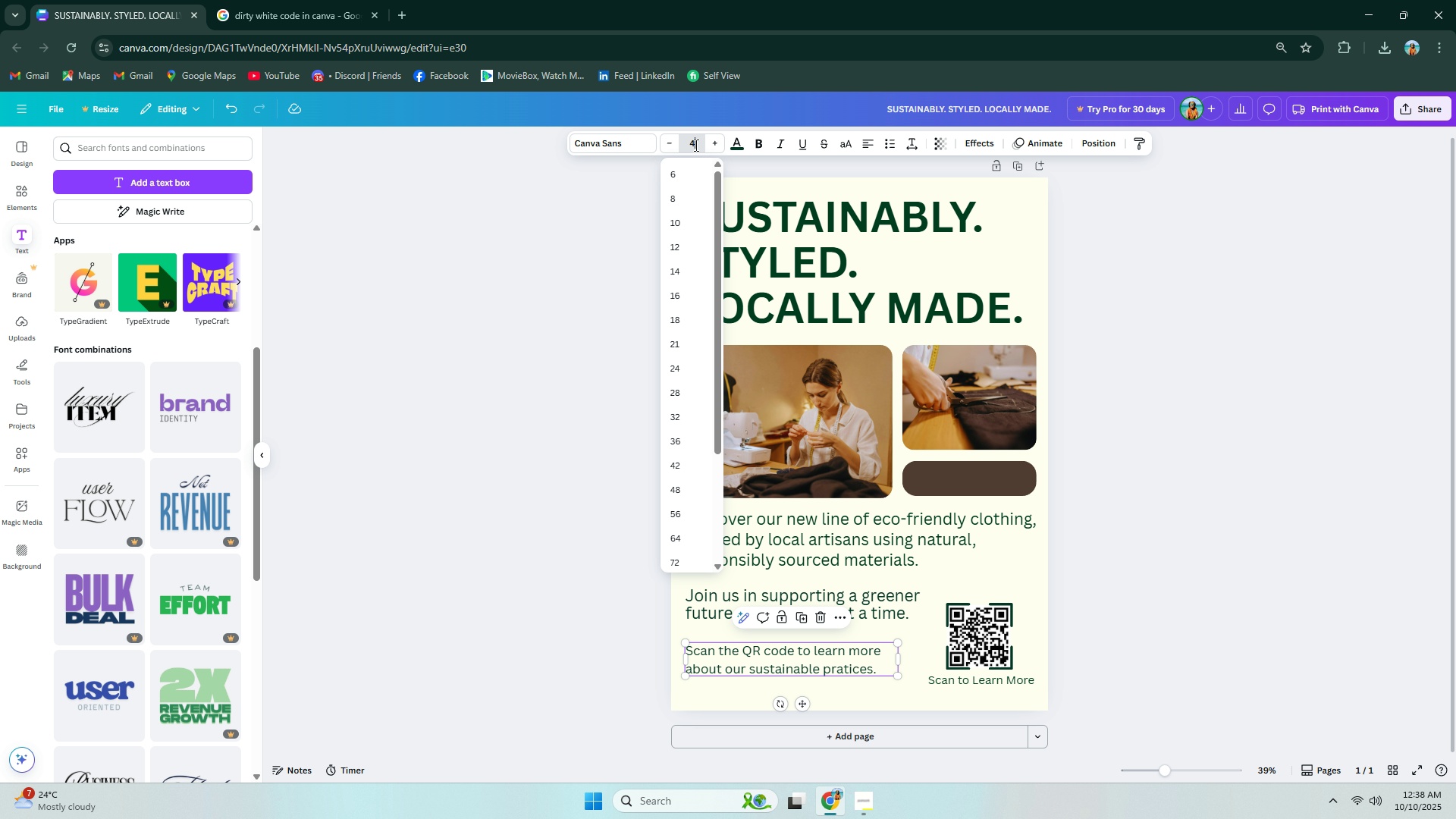 
key(Numpad4)
 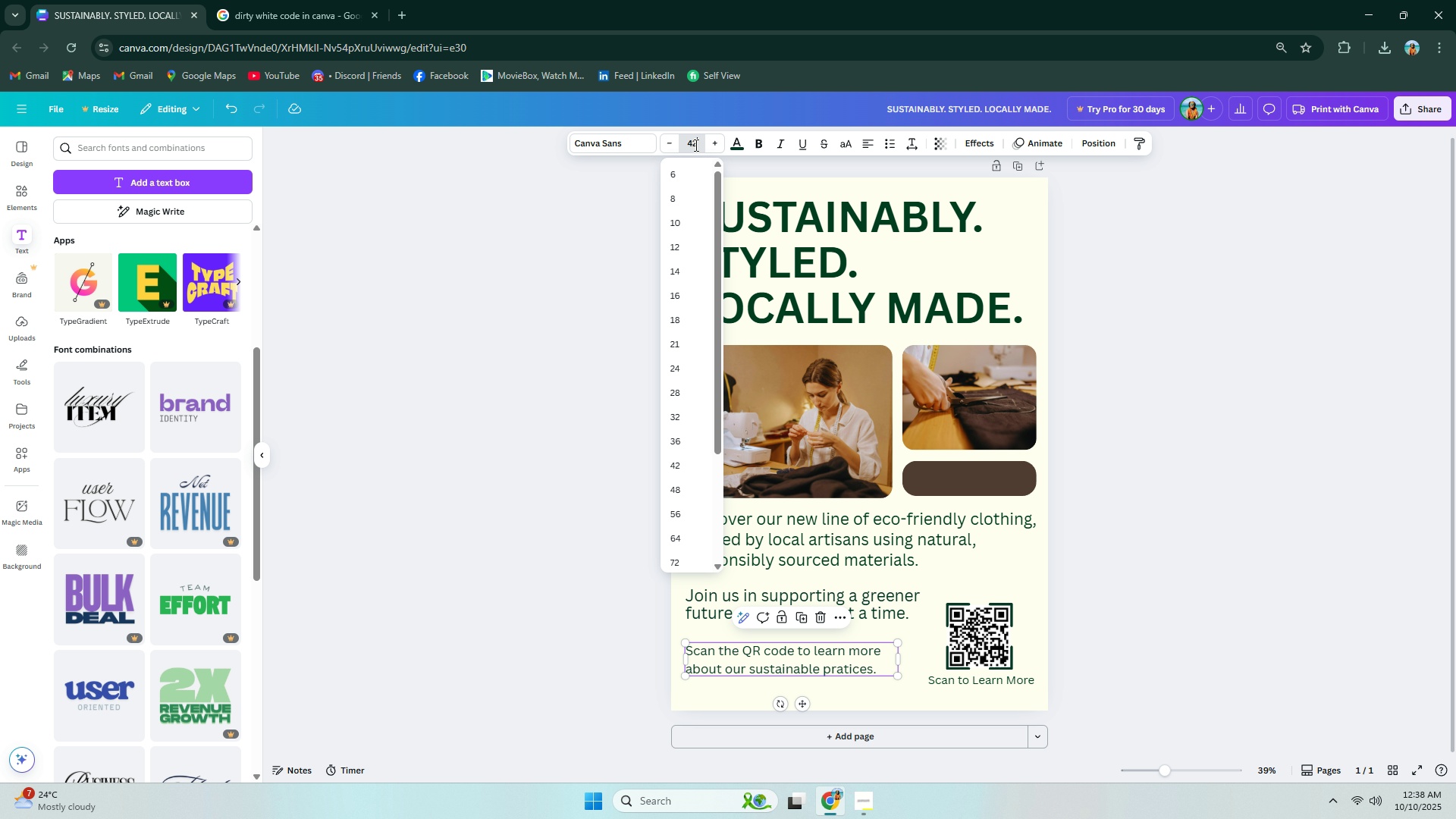 
key(Numpad2)
 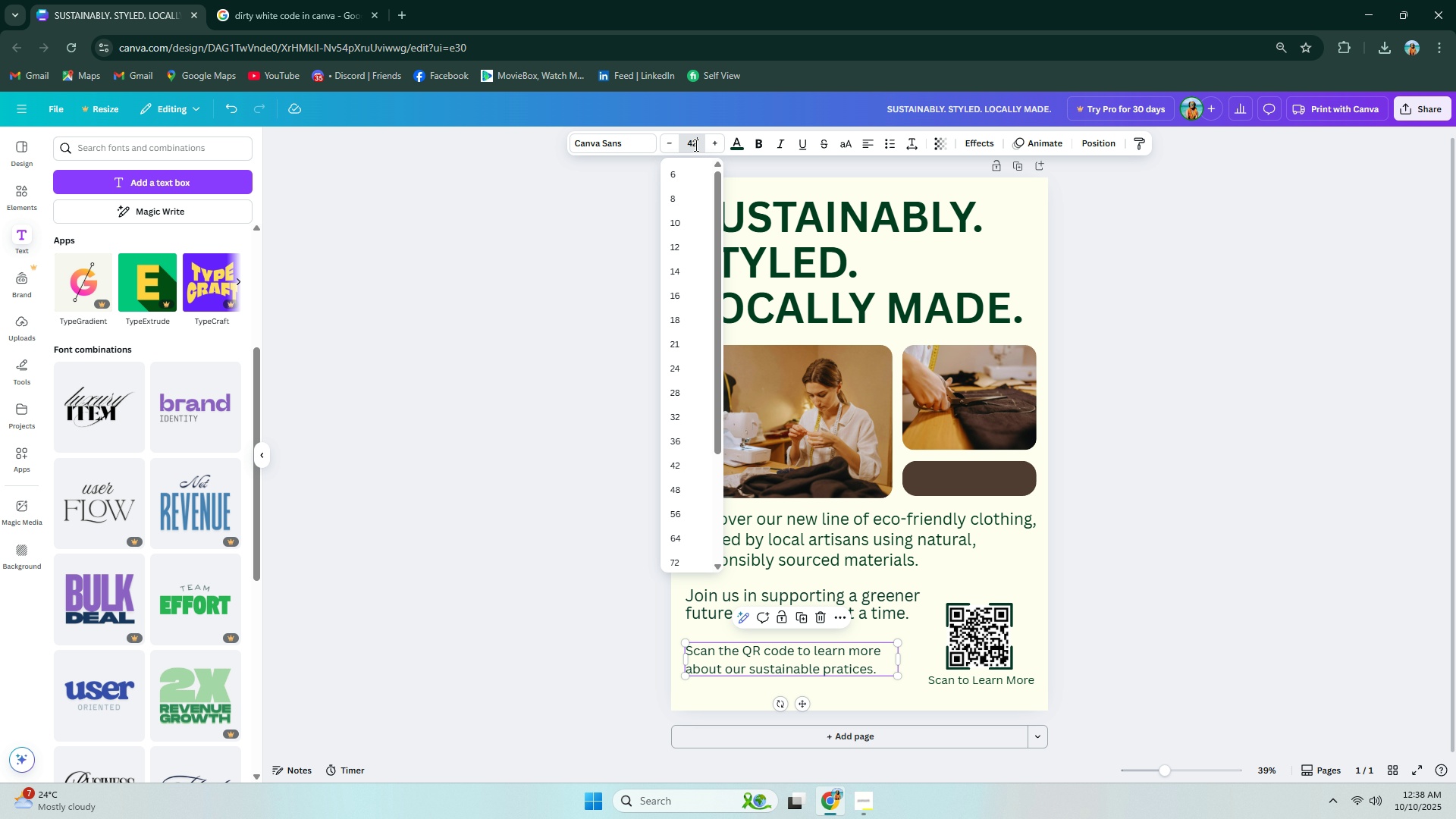 
key(NumpadEnter)
 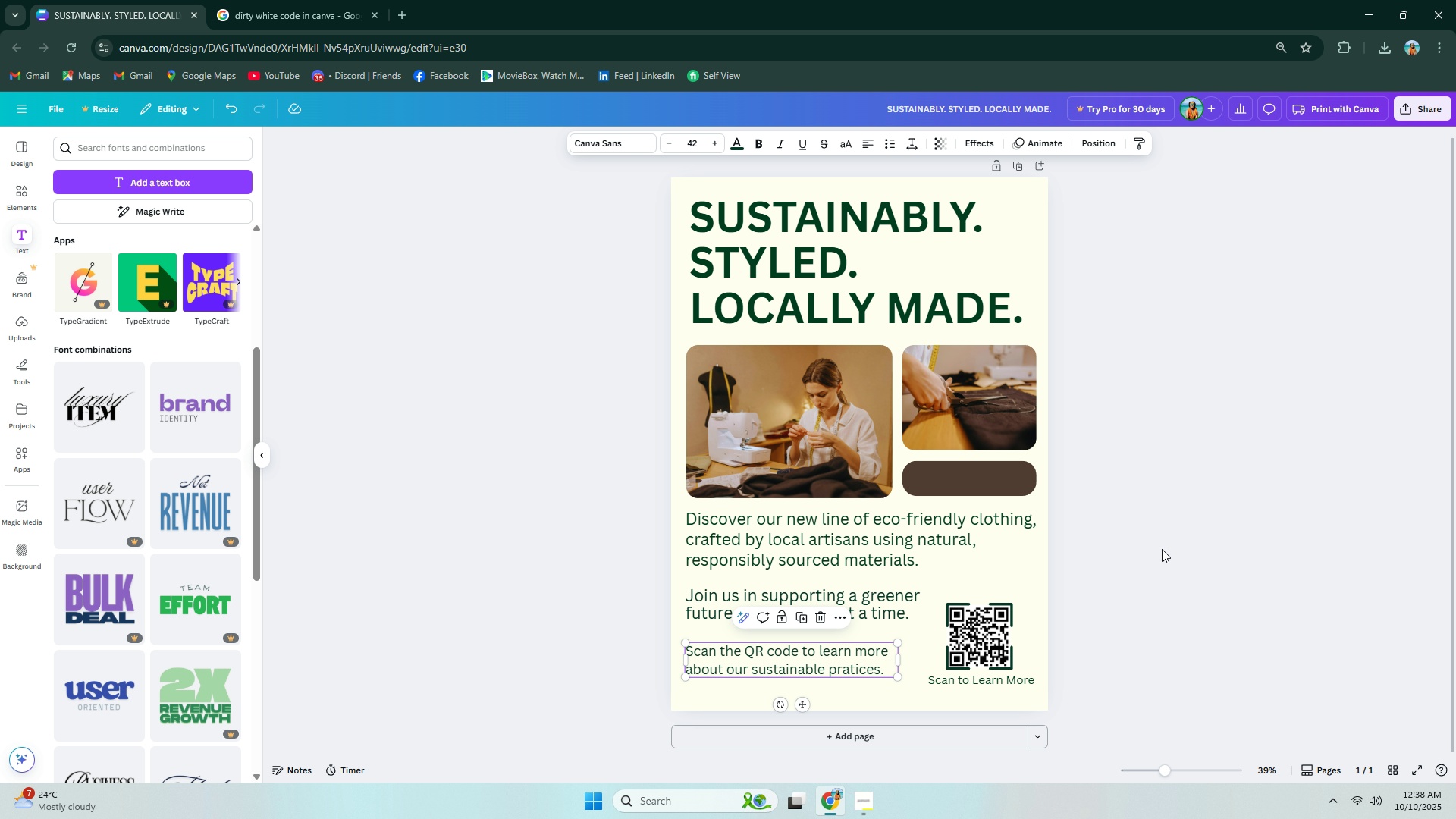 
left_click([1183, 555])
 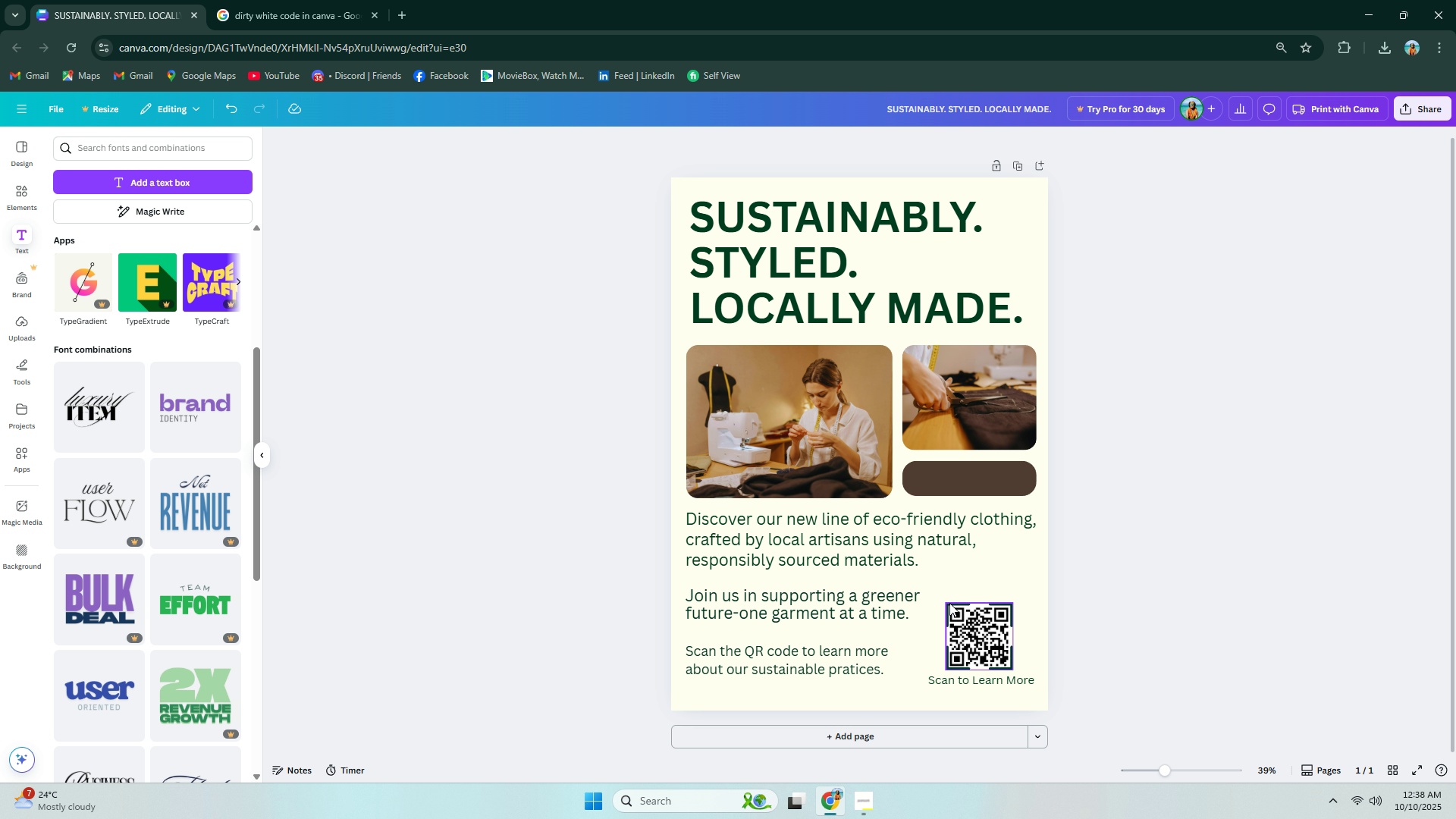 
left_click([945, 604])
 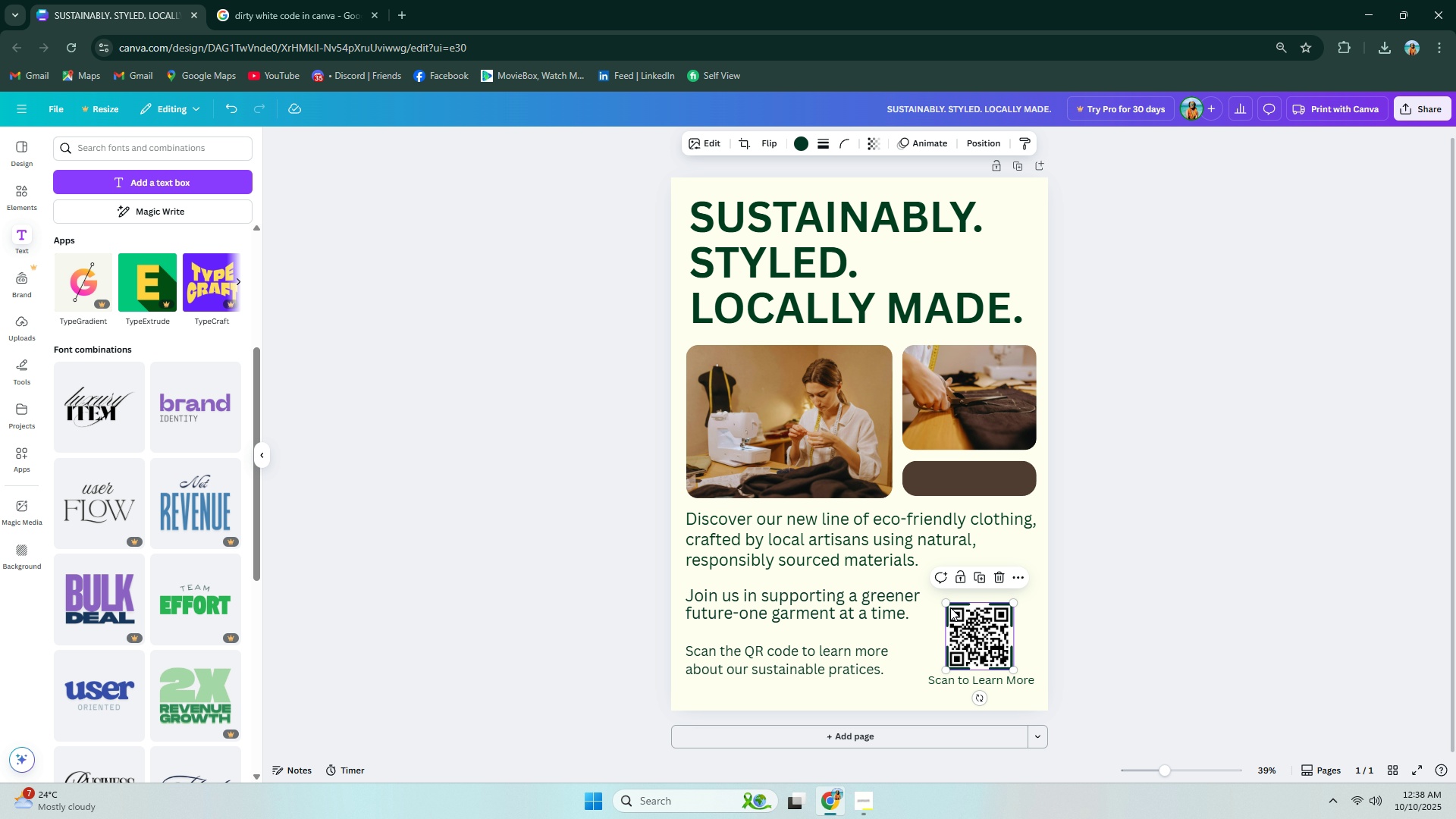 
left_click([950, 607])
 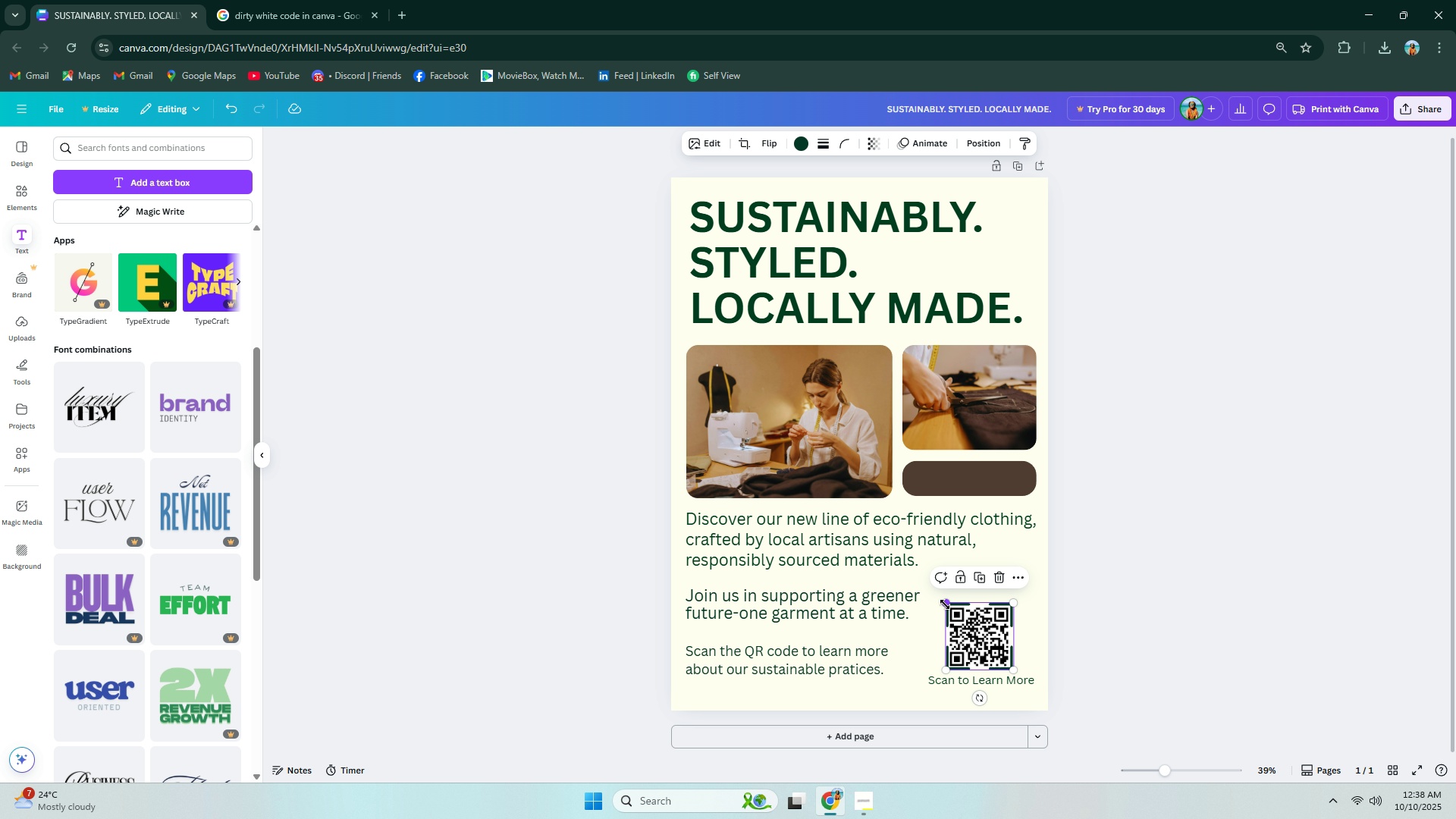 
left_click_drag(start_coordinate=[945, 604], to_coordinate=[939, 596])
 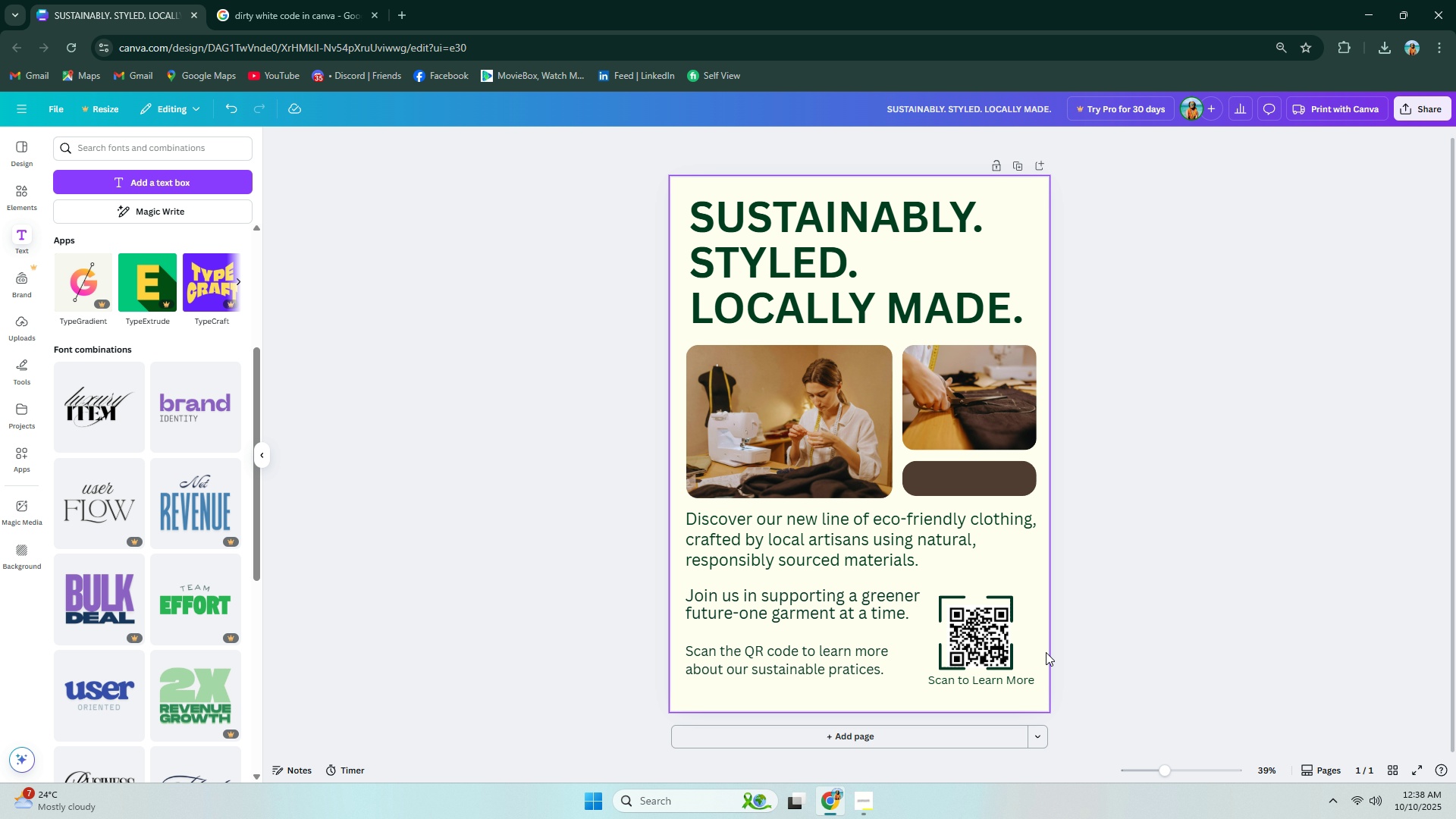 
double_click([980, 637])
 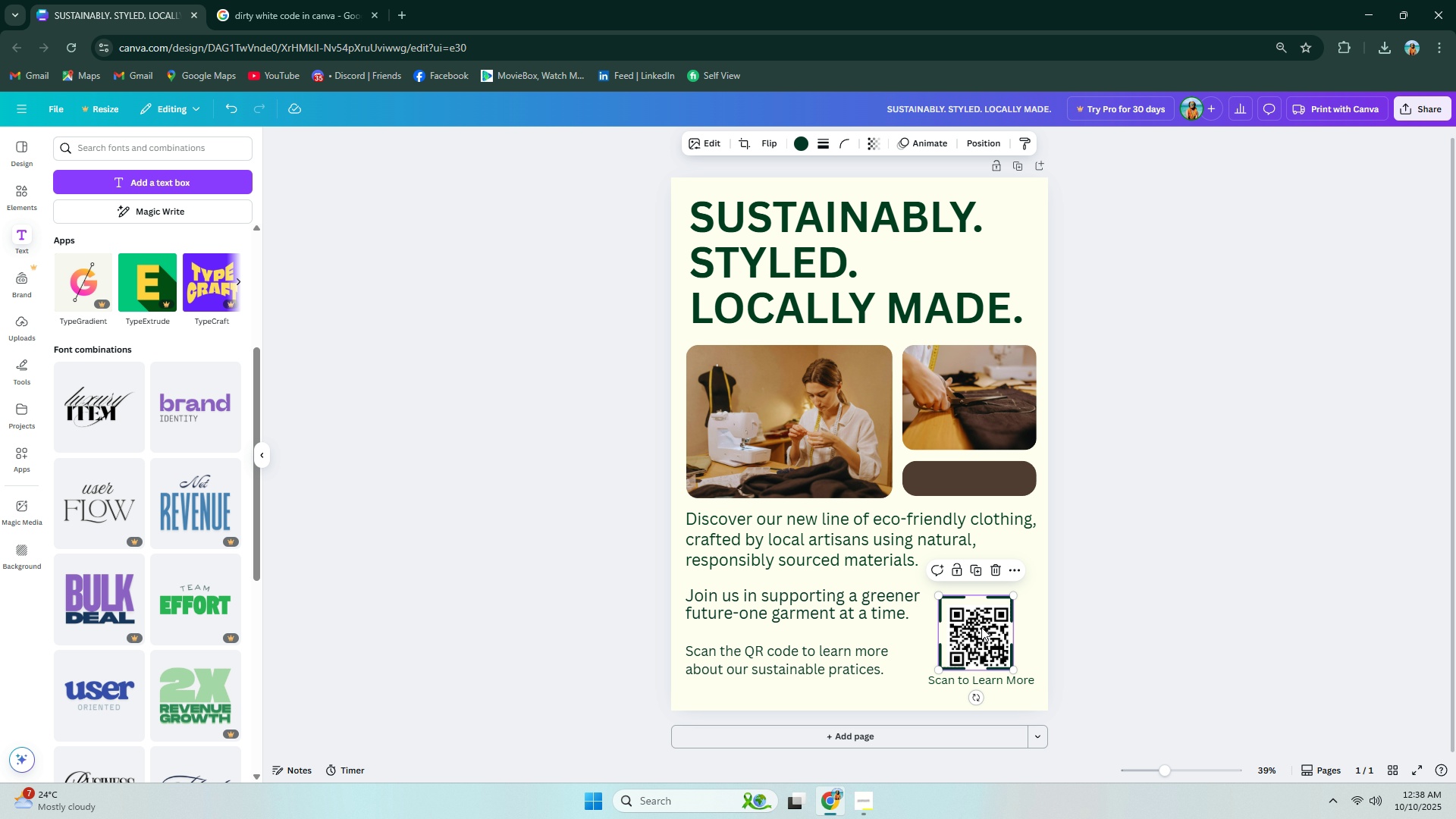 
left_click_drag(start_coordinate=[981, 626], to_coordinate=[1005, 632])
 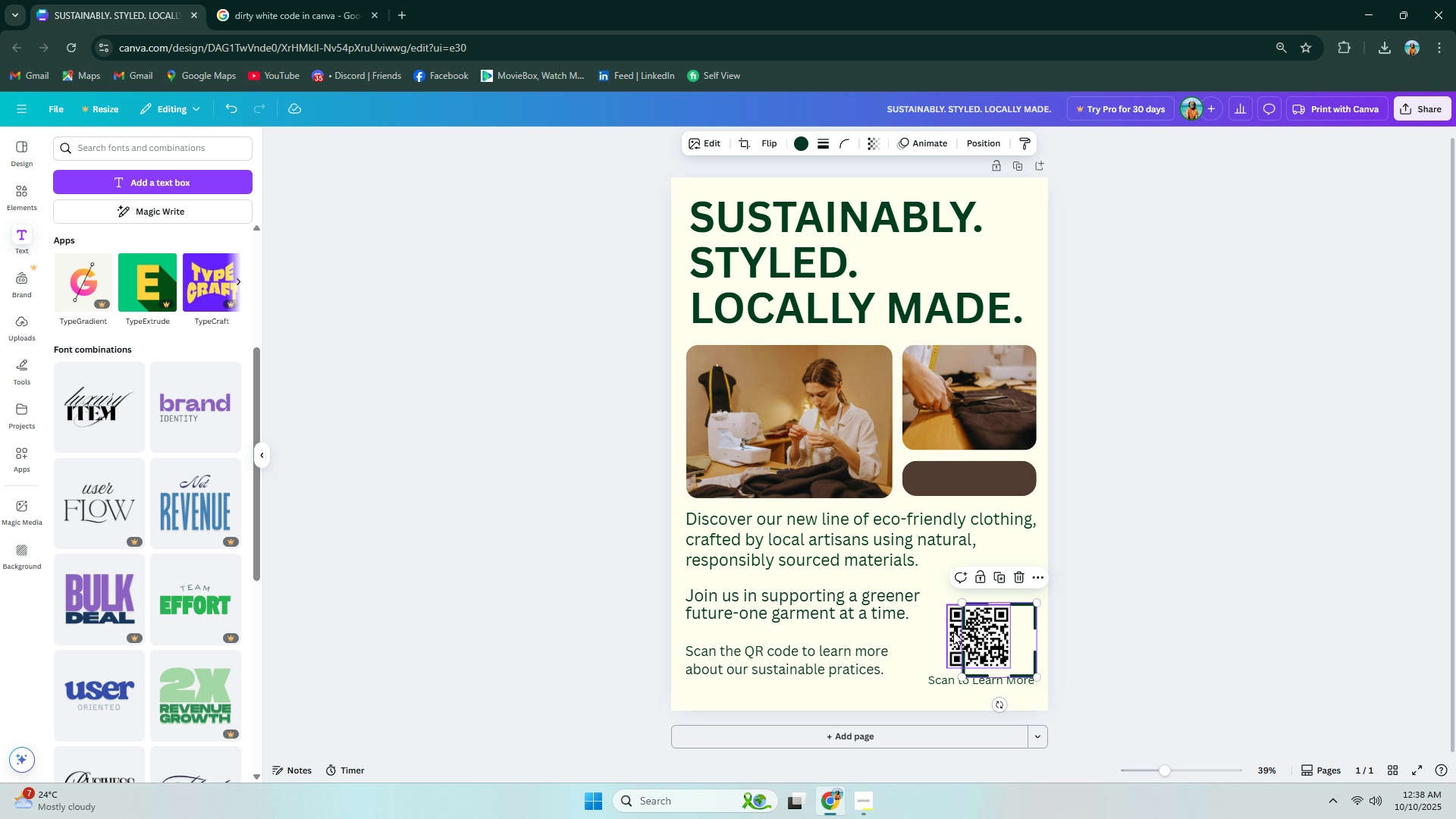 
left_click([956, 632])
 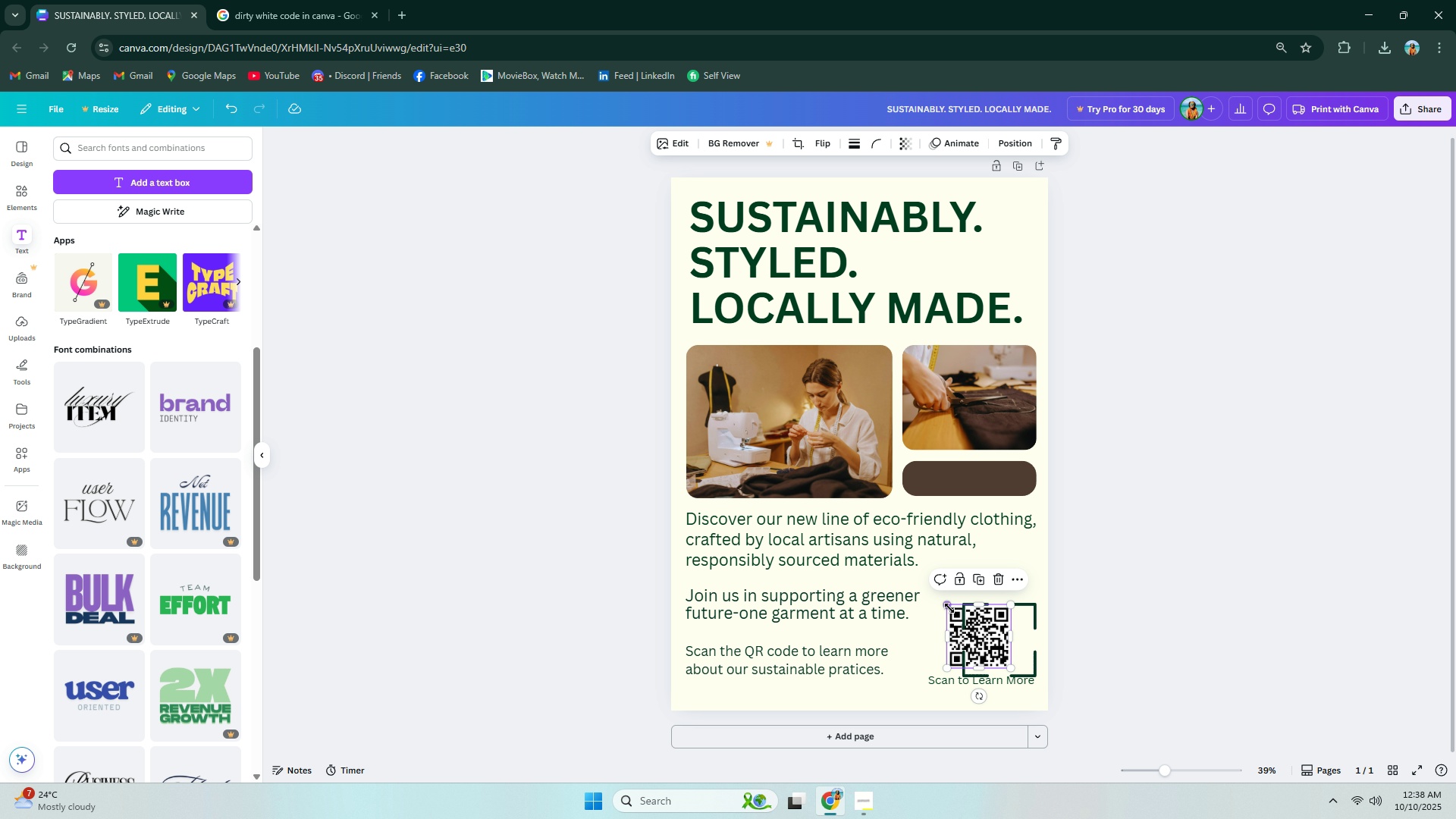 
left_click_drag(start_coordinate=[948, 607], to_coordinate=[942, 601])
 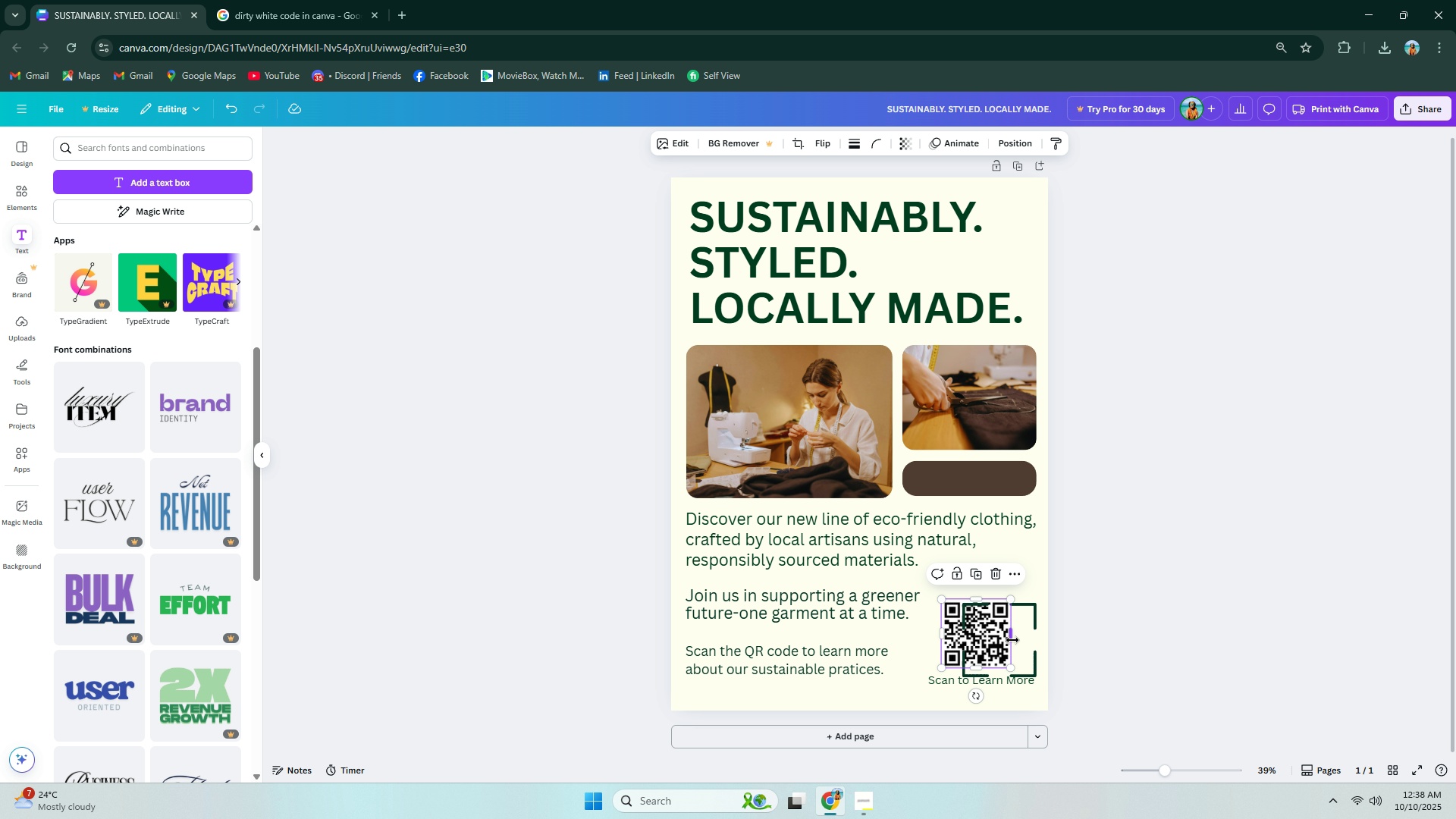 
left_click_drag(start_coordinate=[1012, 640], to_coordinate=[1013, 633])
 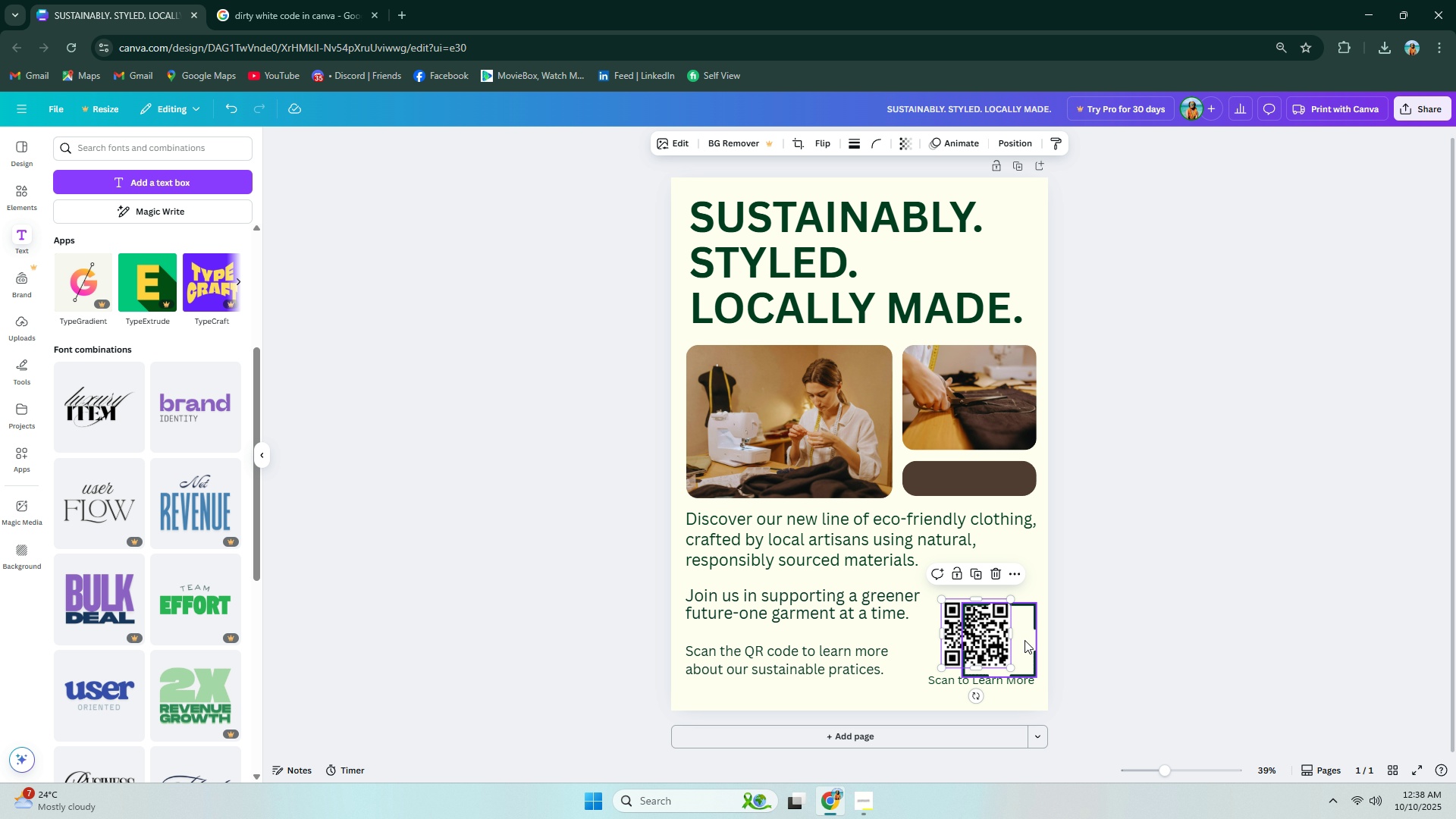 
left_click_drag(start_coordinate=[1025, 640], to_coordinate=[1001, 633])
 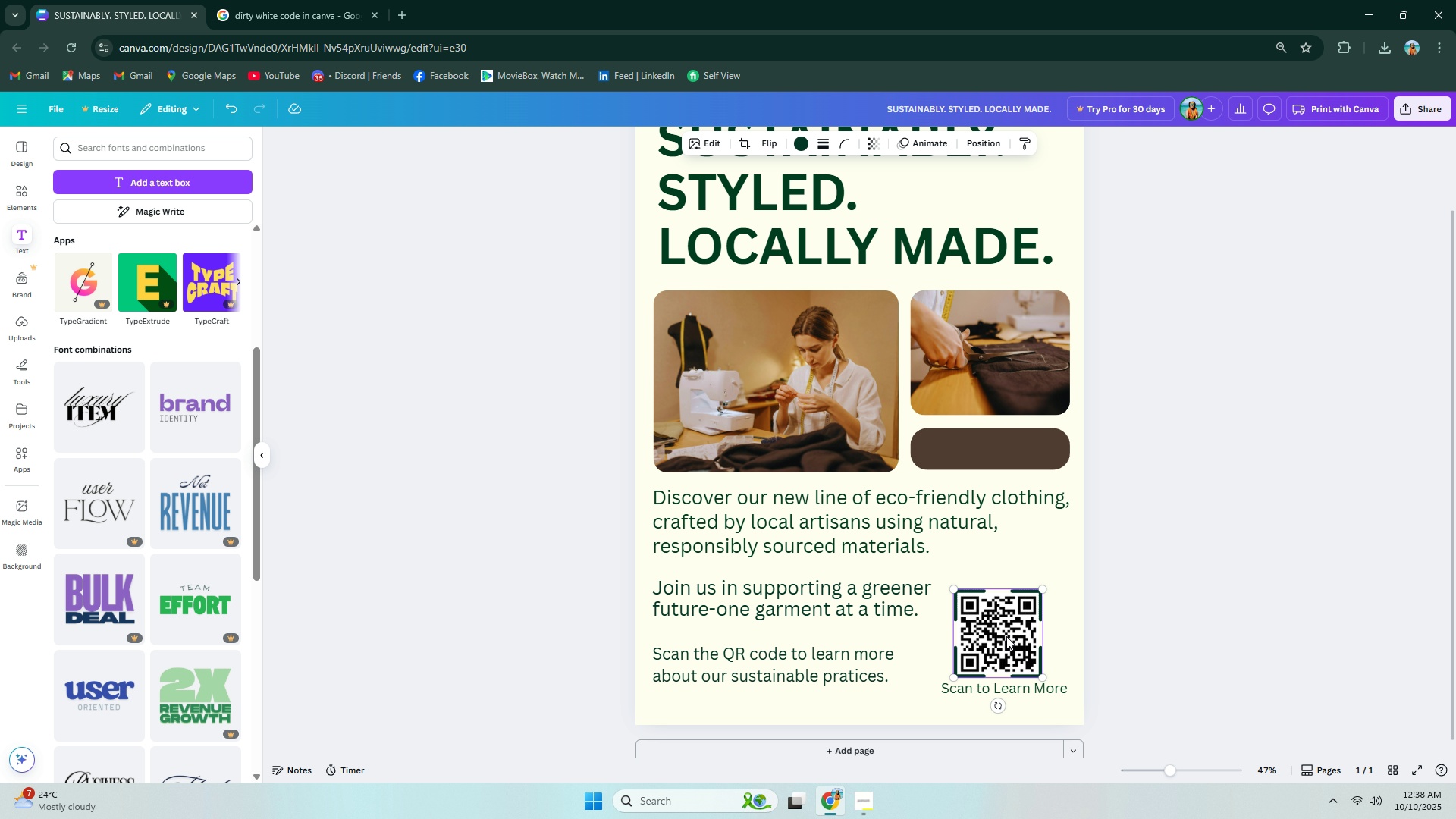 
hold_key(key=ControlLeft, duration=0.74)
scroll: coordinate [1006, 636], scroll_direction: up, amount: 6.0
 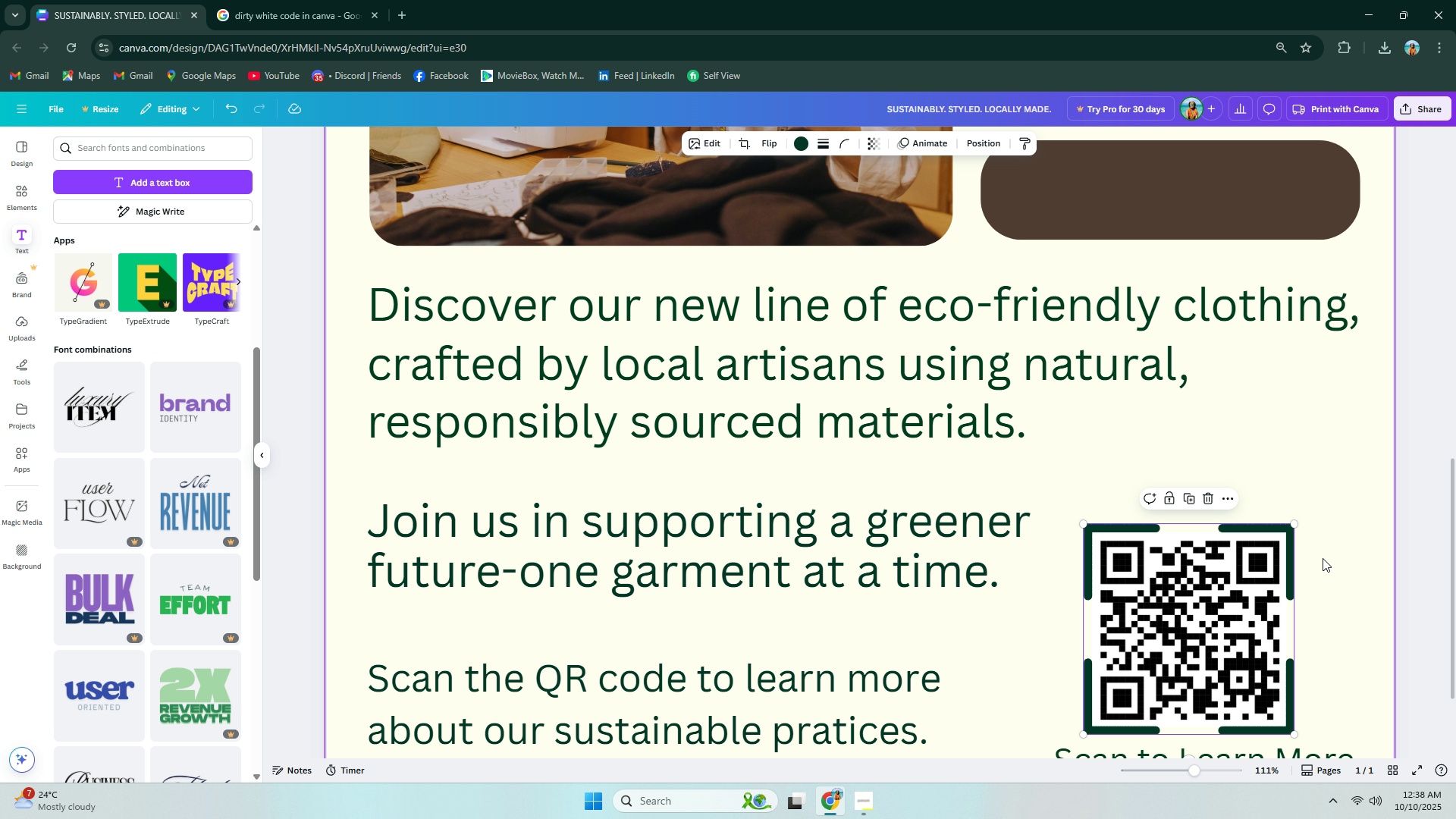 
left_click_drag(start_coordinate=[1292, 525], to_coordinate=[1290, 531])
 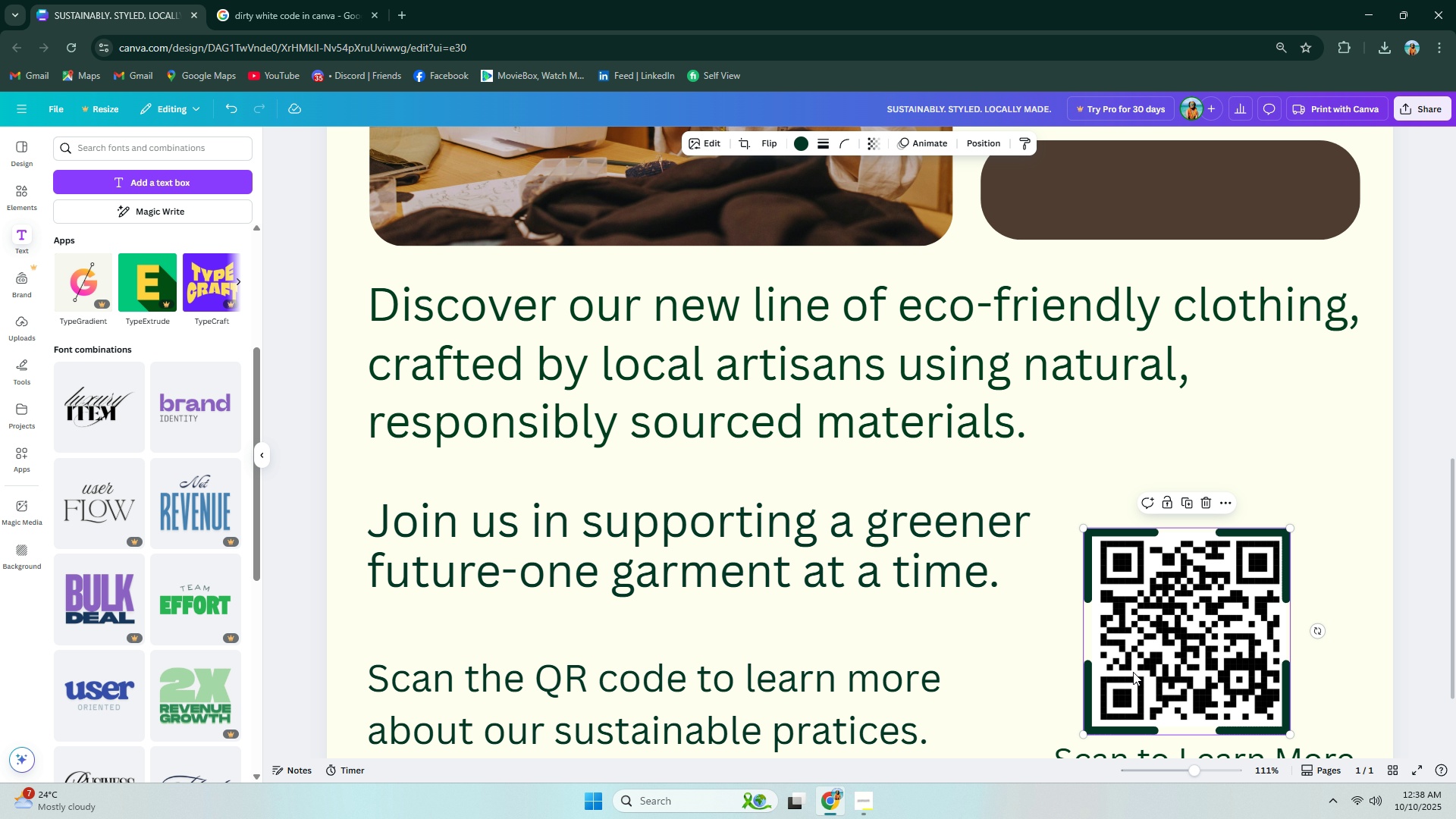 
key(ArrowRight)
 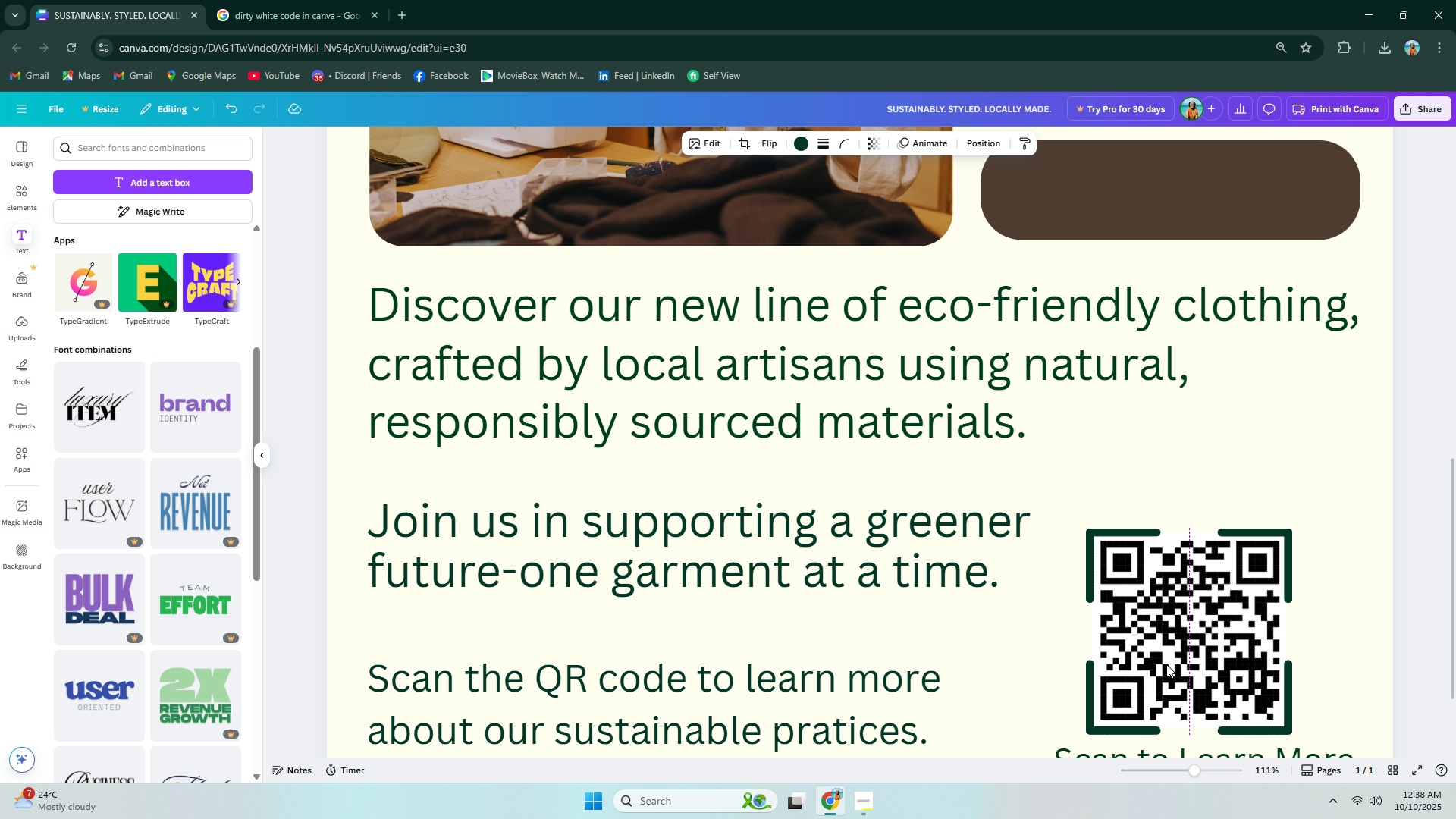 
key(ArrowRight)
 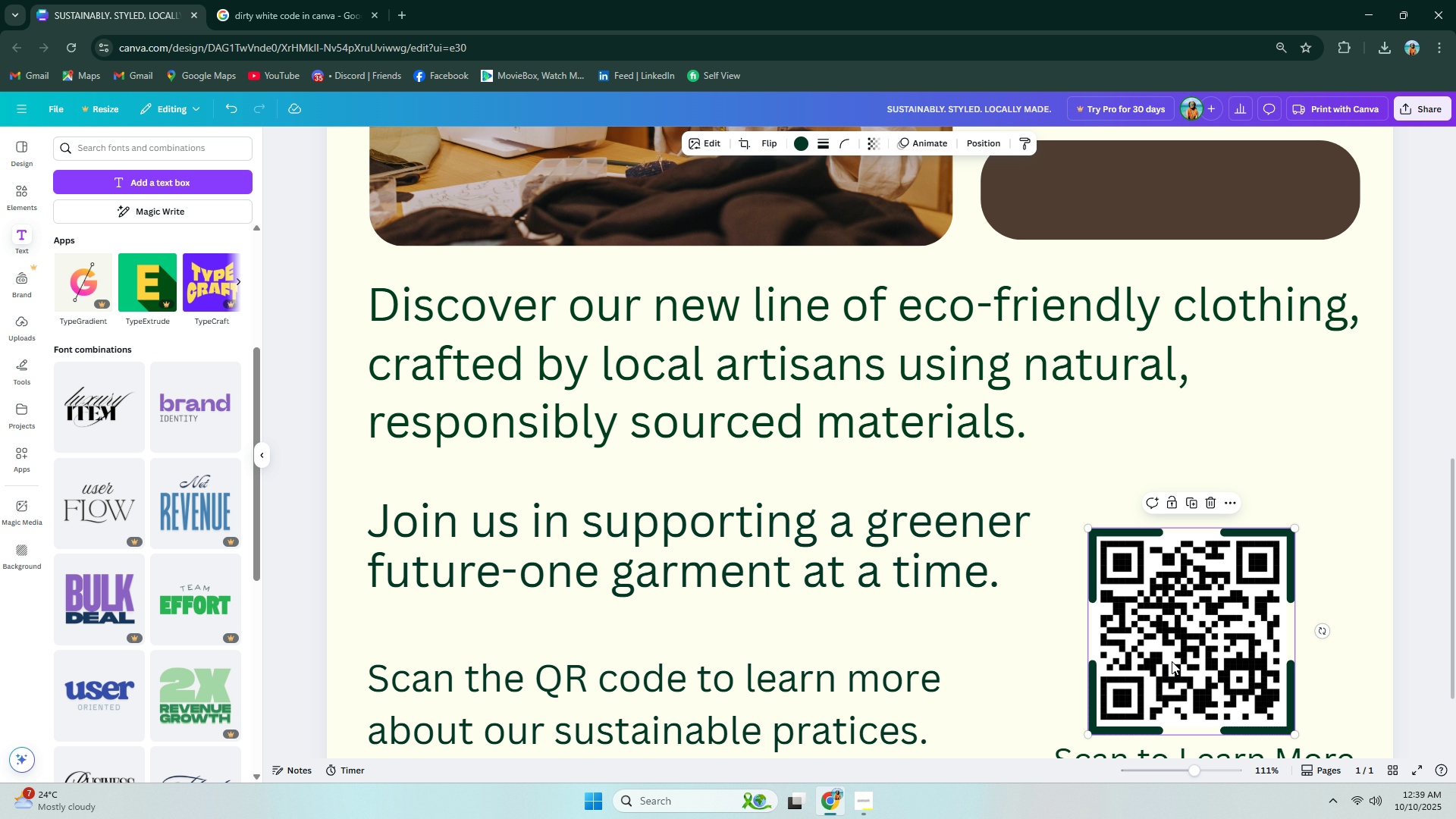 
scroll: coordinate [1315, 679], scroll_direction: down, amount: 3.0
 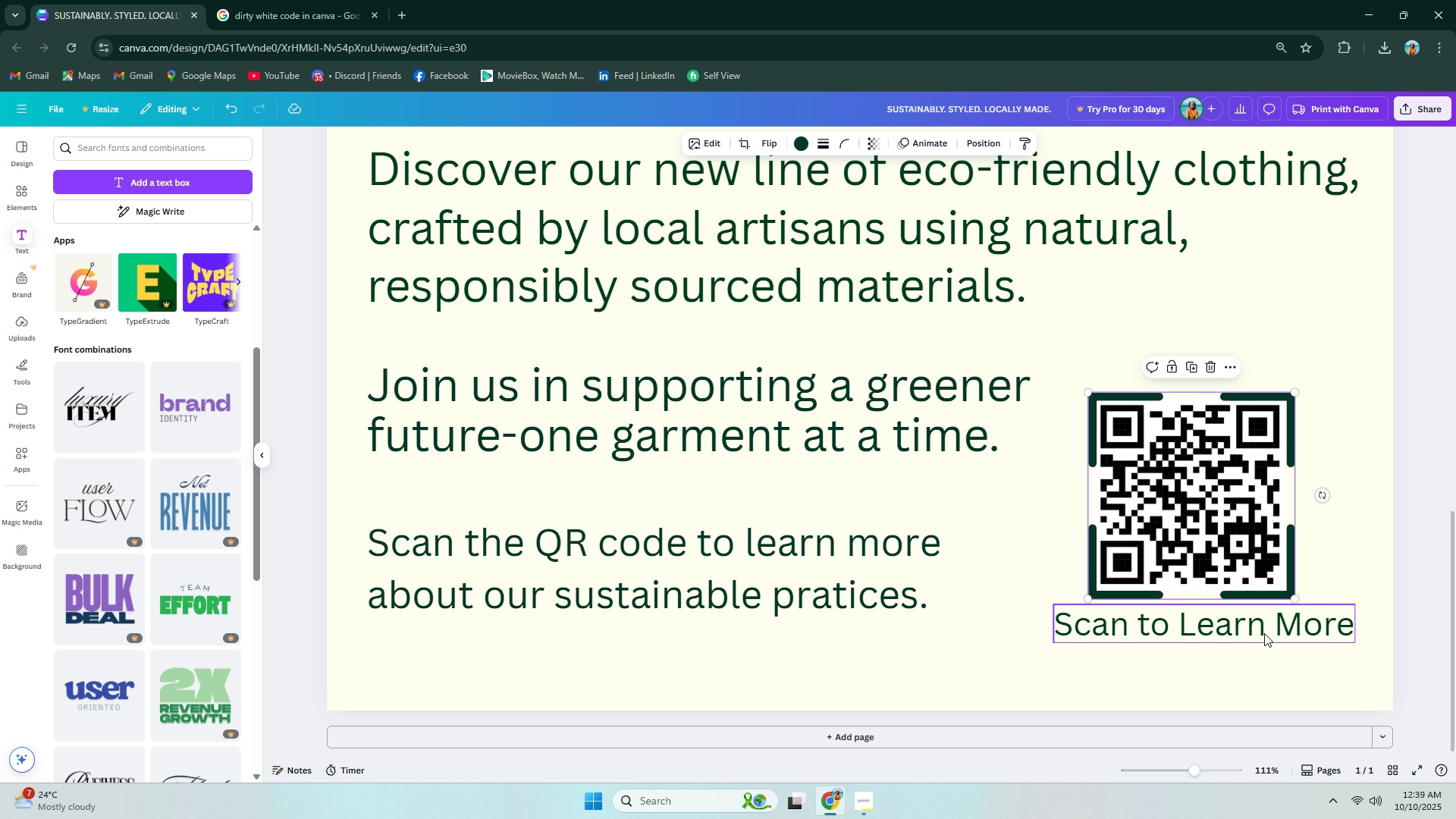 
key(ArrowUp)
 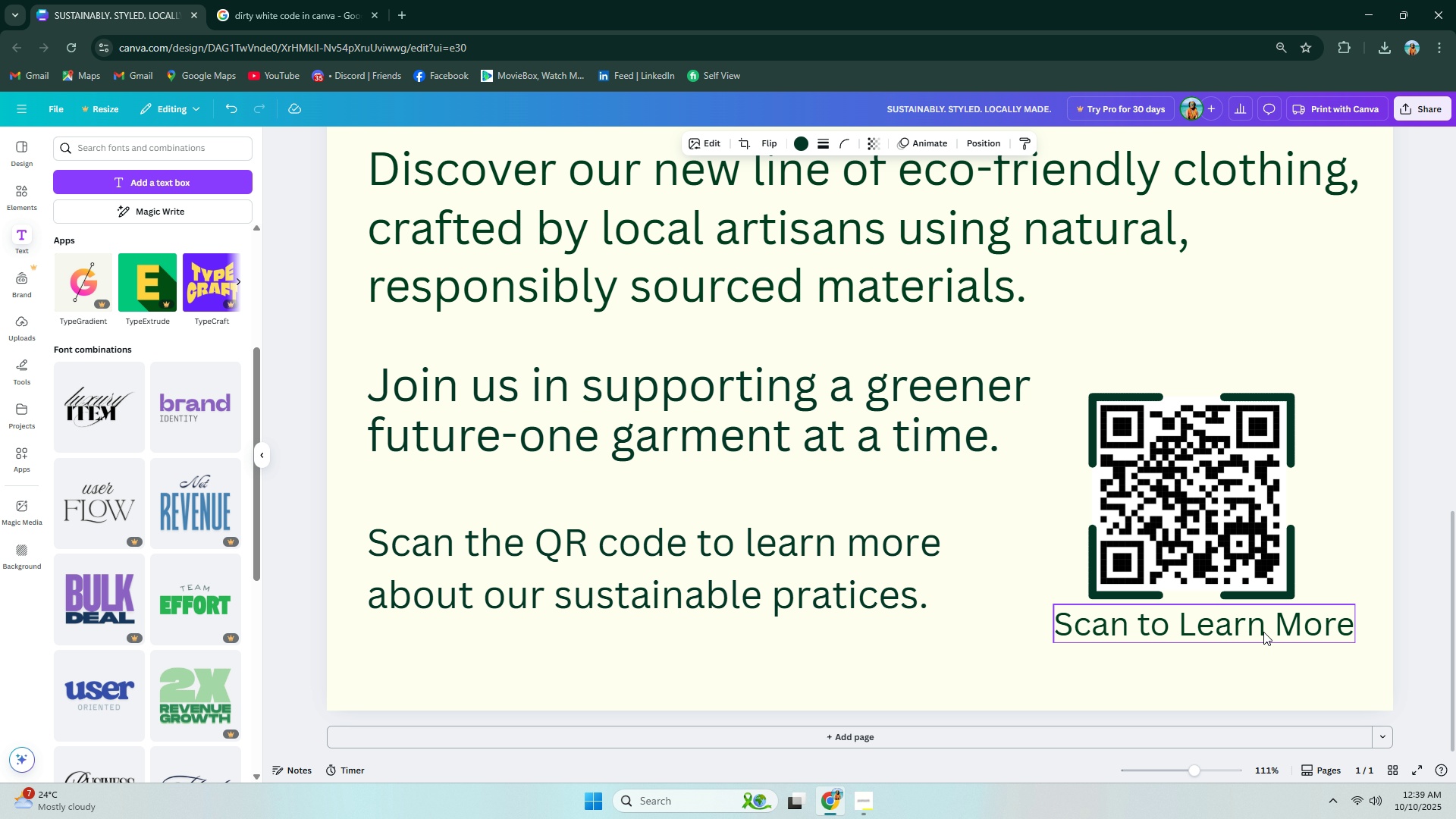 
key(ArrowDown)
 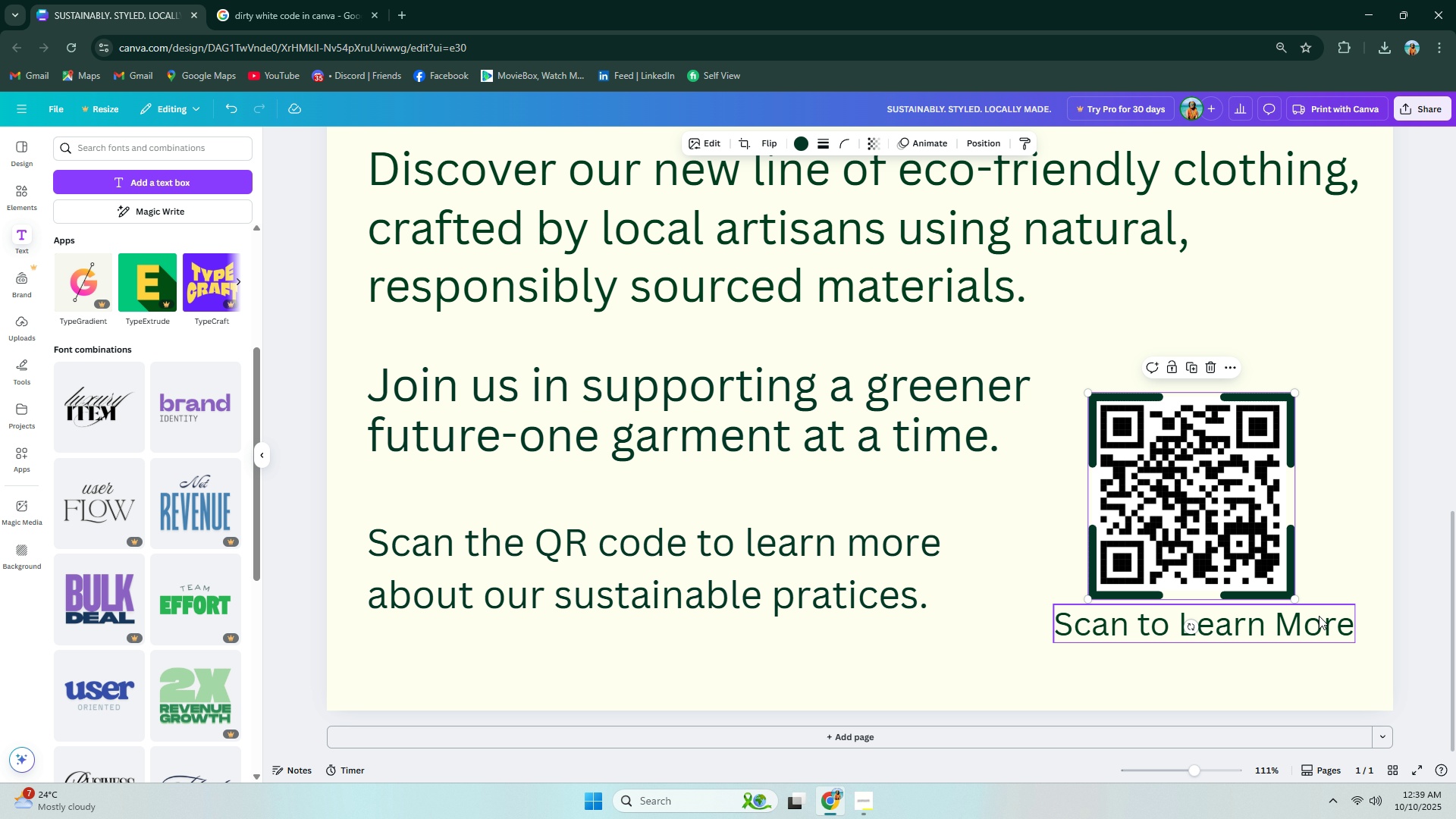 
double_click([1328, 626])
 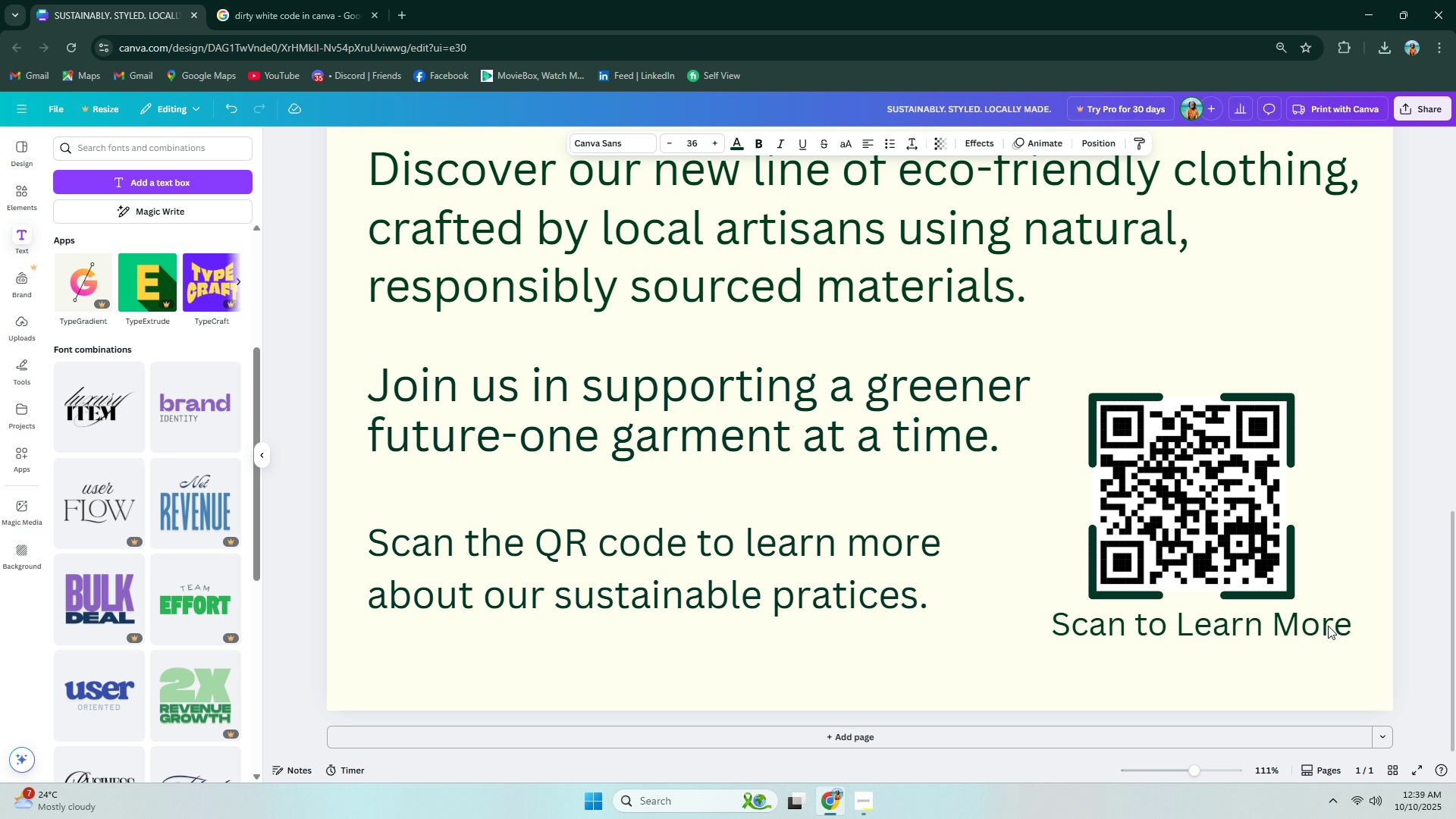 
key(ArrowLeft)
 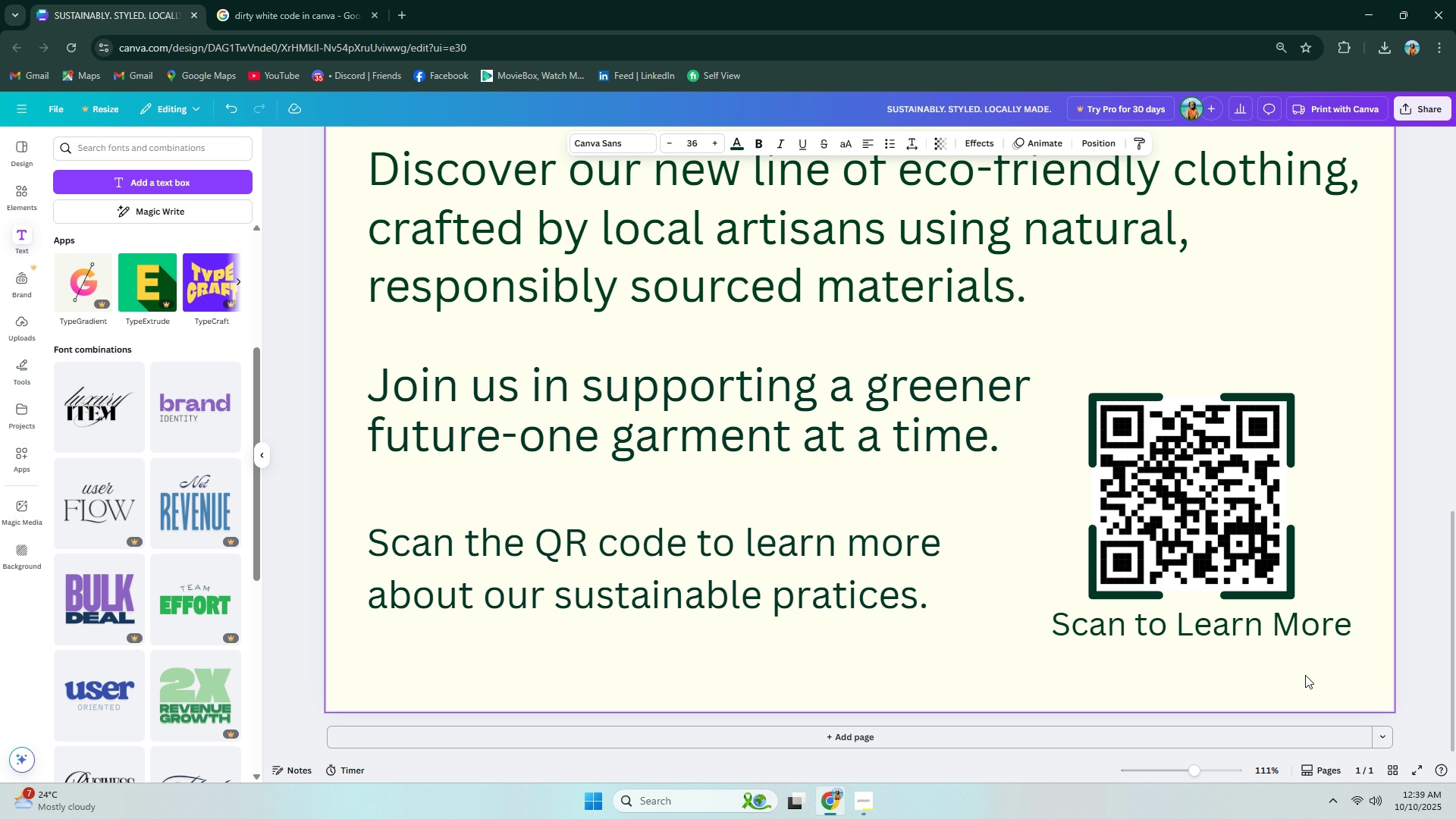 
left_click([1305, 675])
 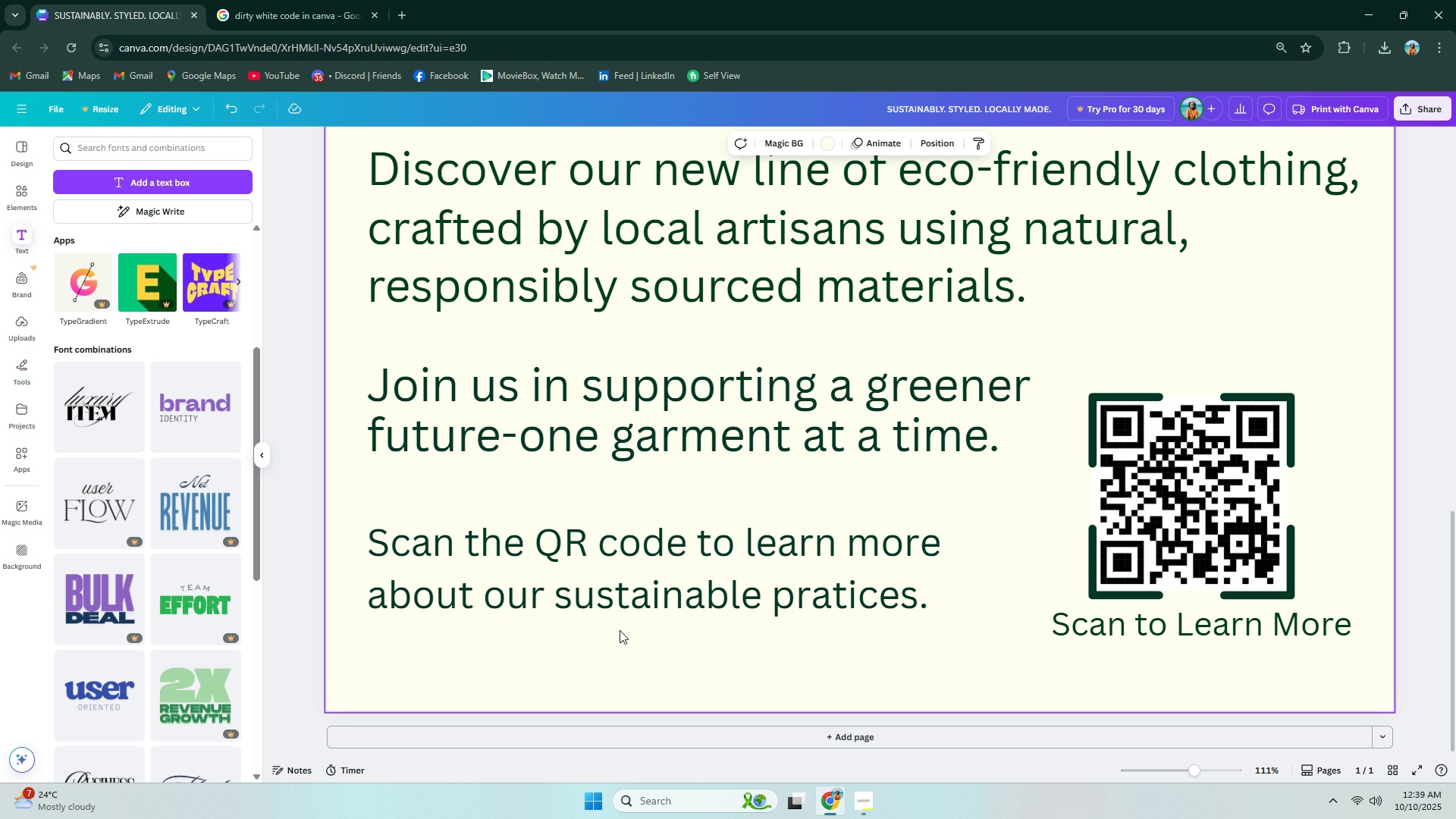 
scroll: coordinate [620, 626], scroll_direction: up, amount: 1.0
 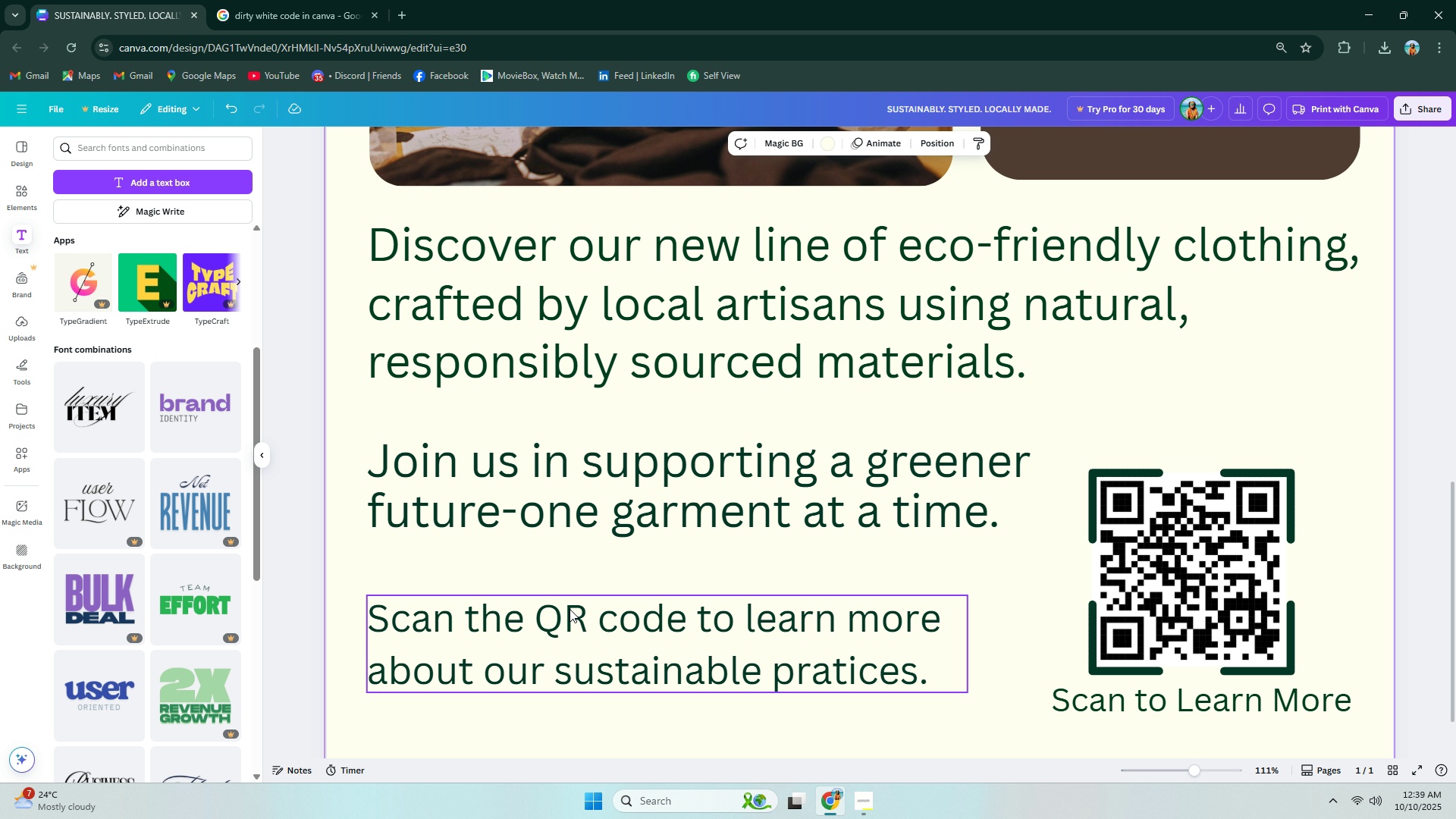 
left_click([558, 606])
 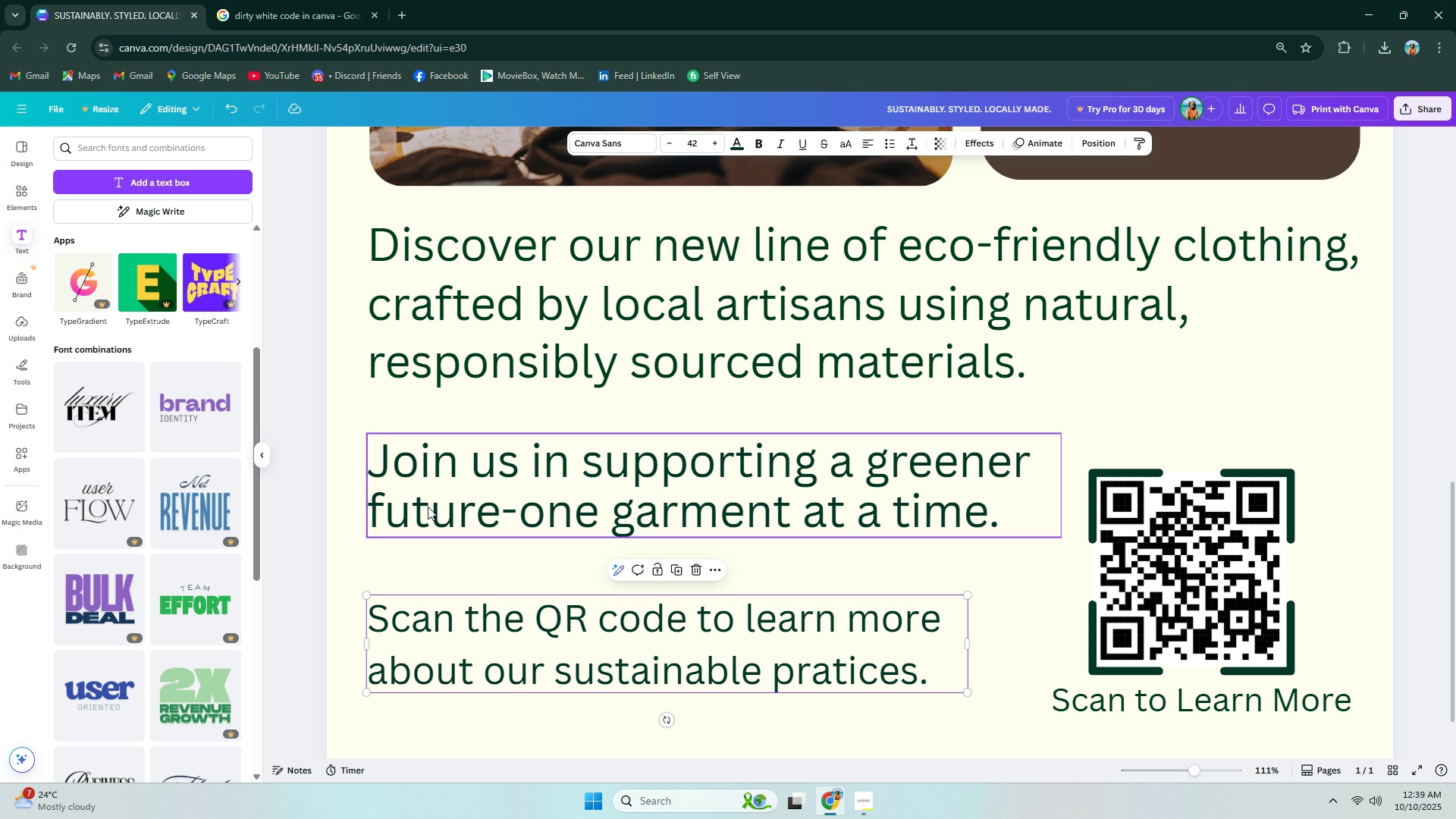 
left_click([428, 507])
 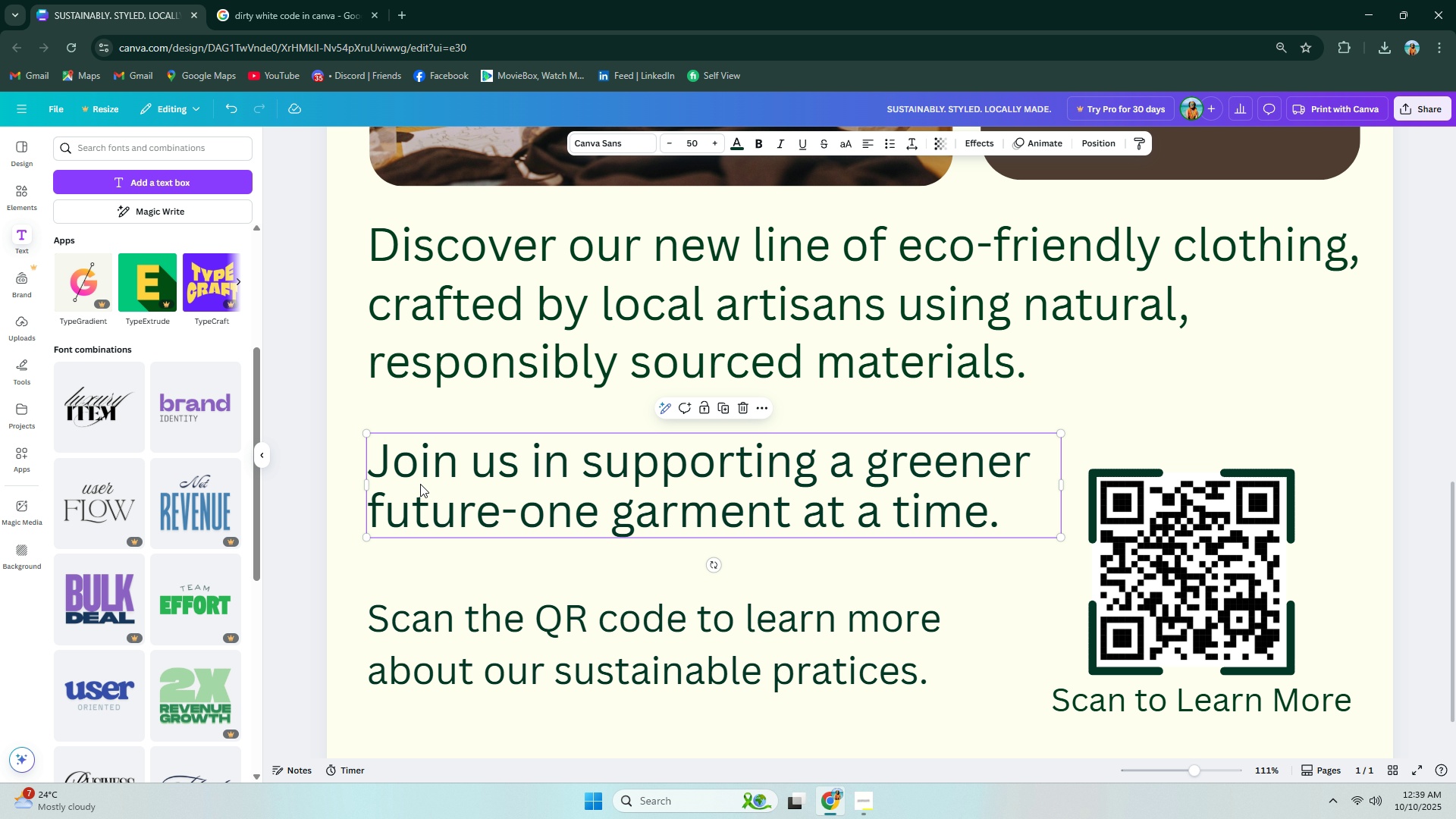 
key(ArrowLeft)
 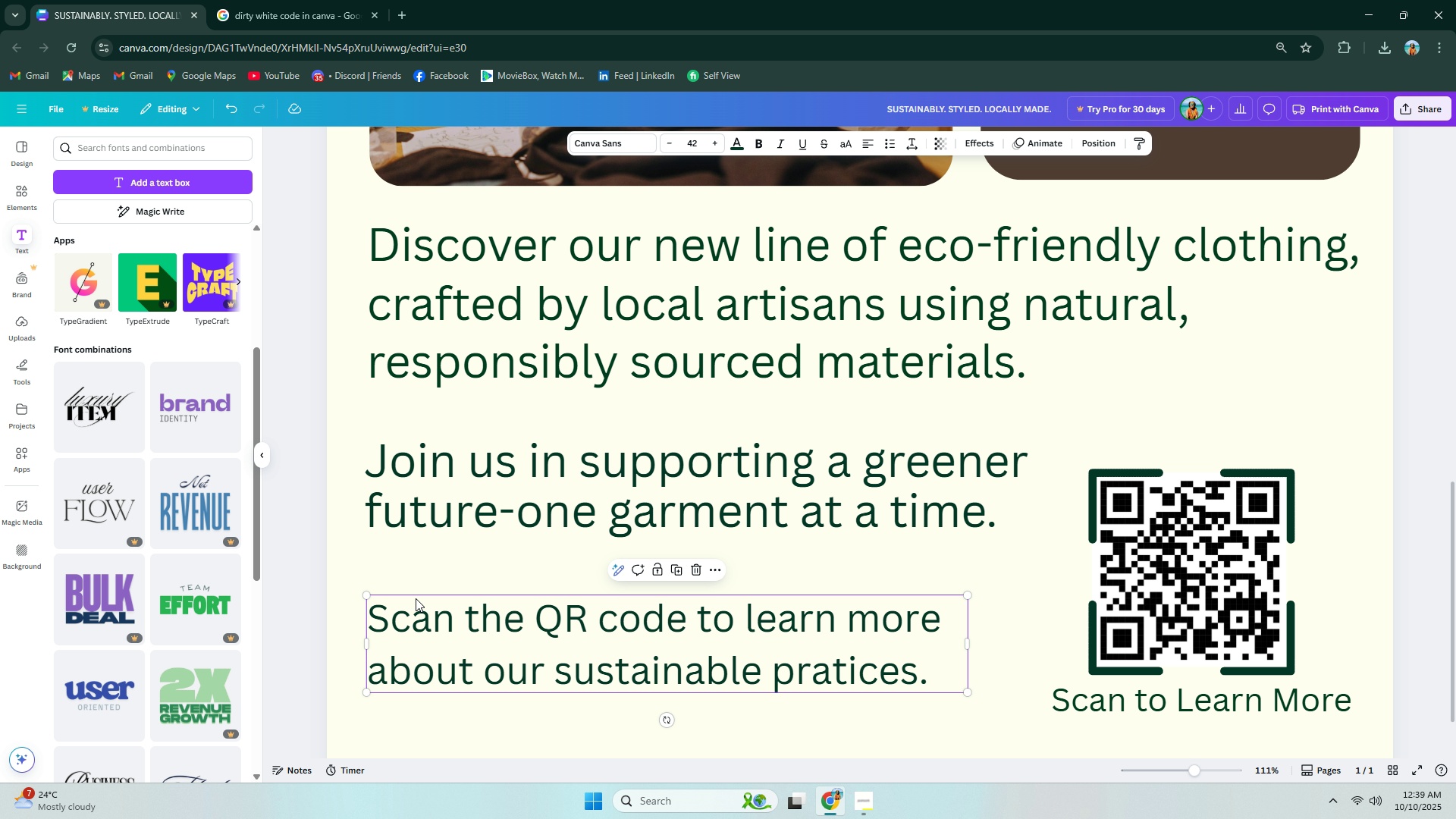 
key(ArrowLeft)
 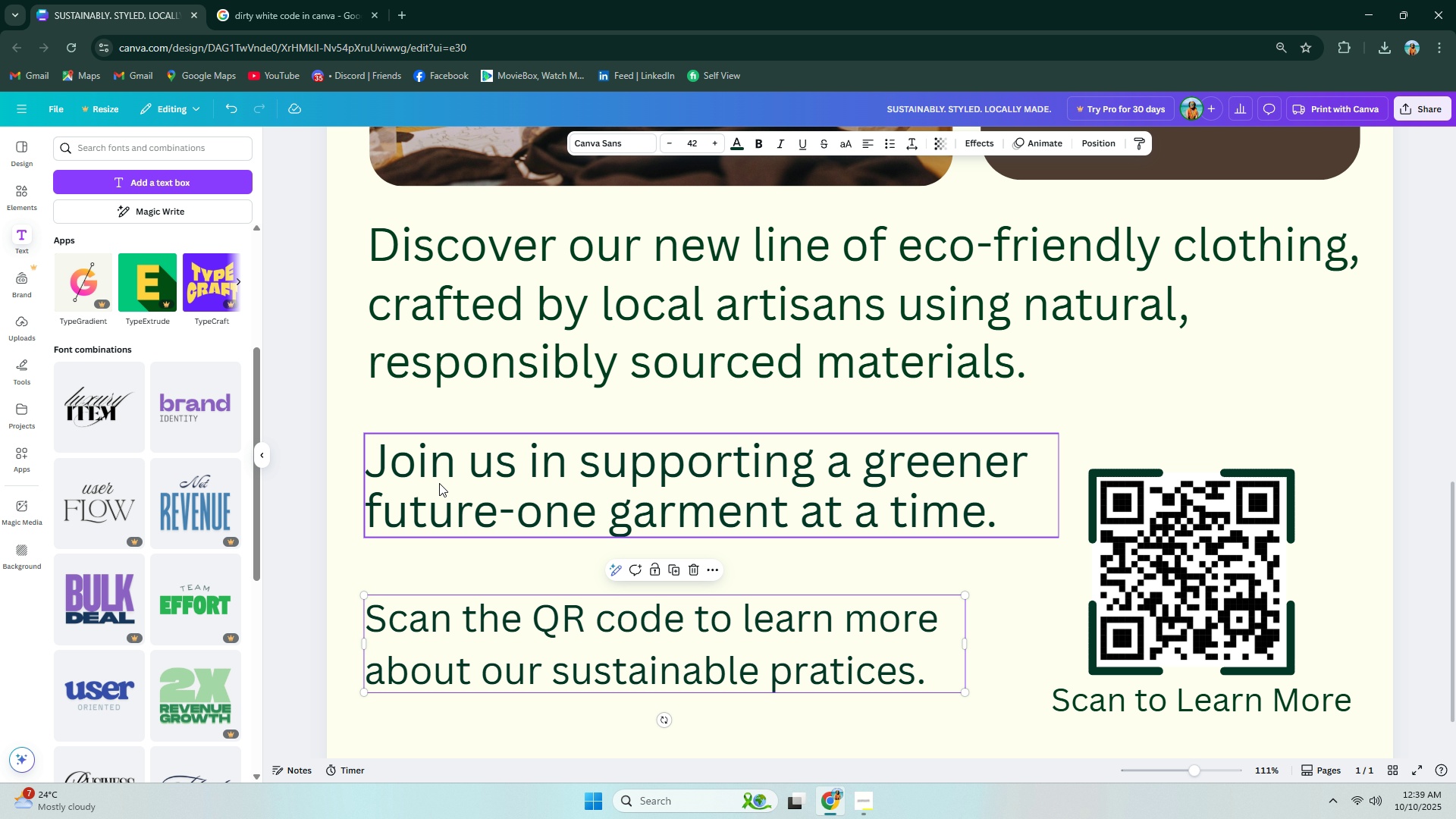 
left_click([439, 483])
 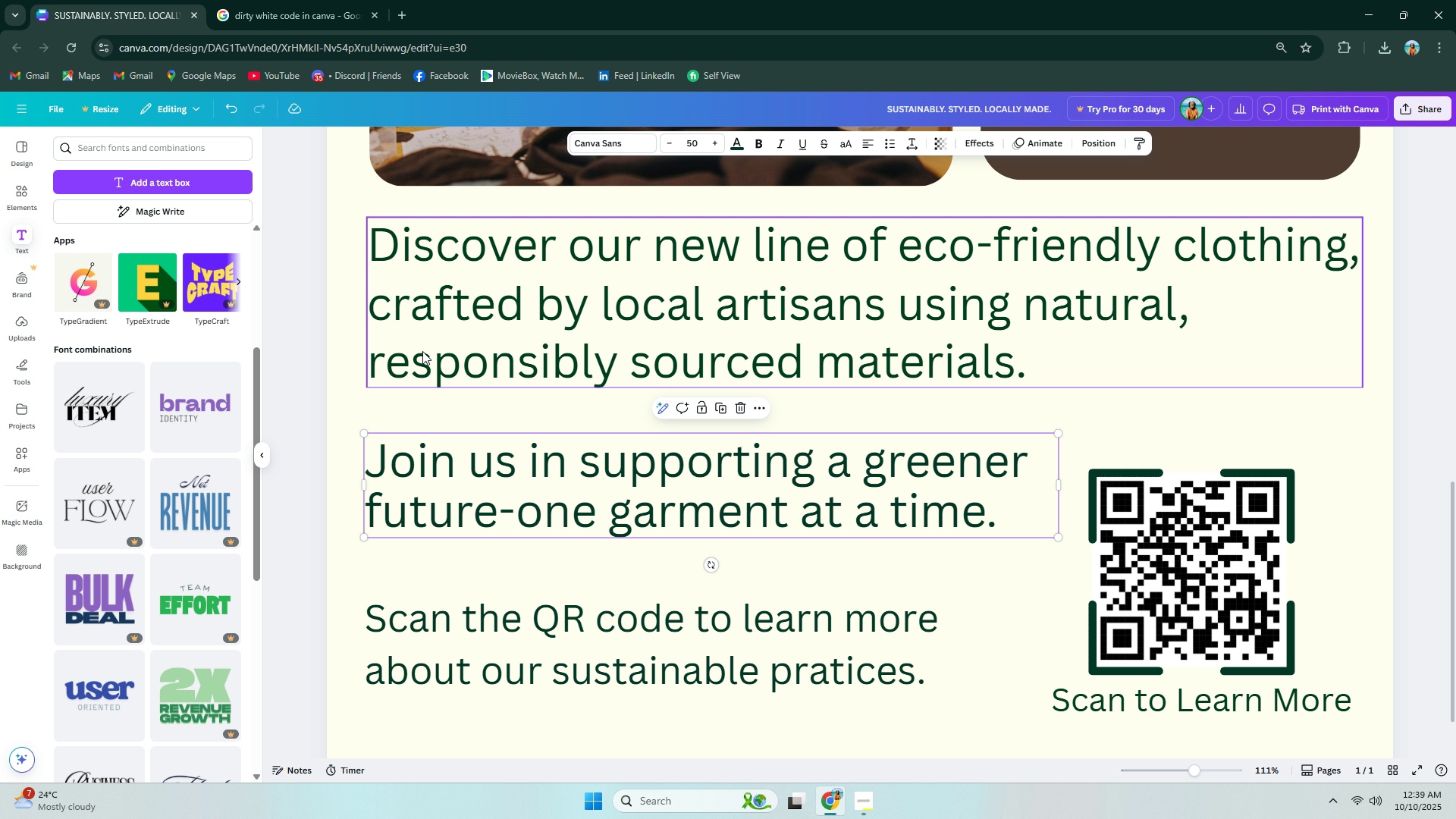 
left_click([422, 351])